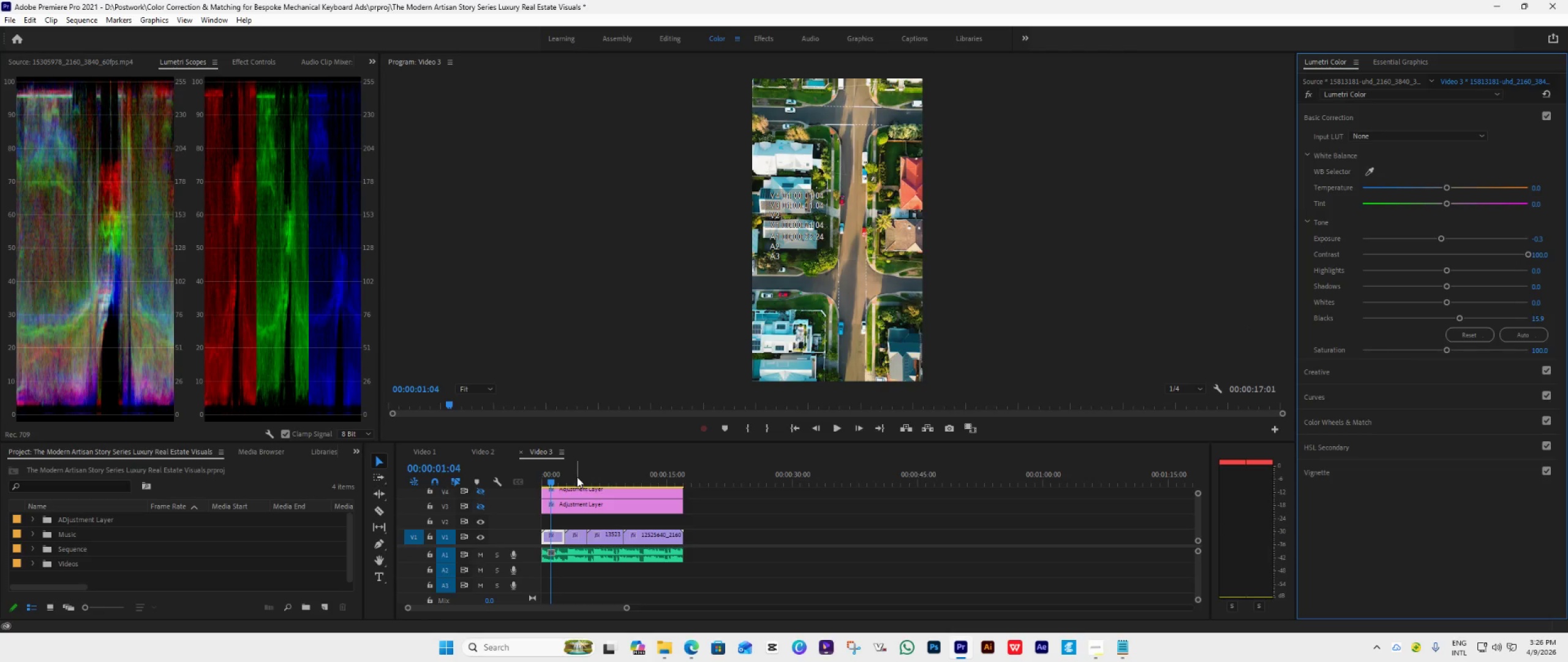 
left_click([577, 477])
 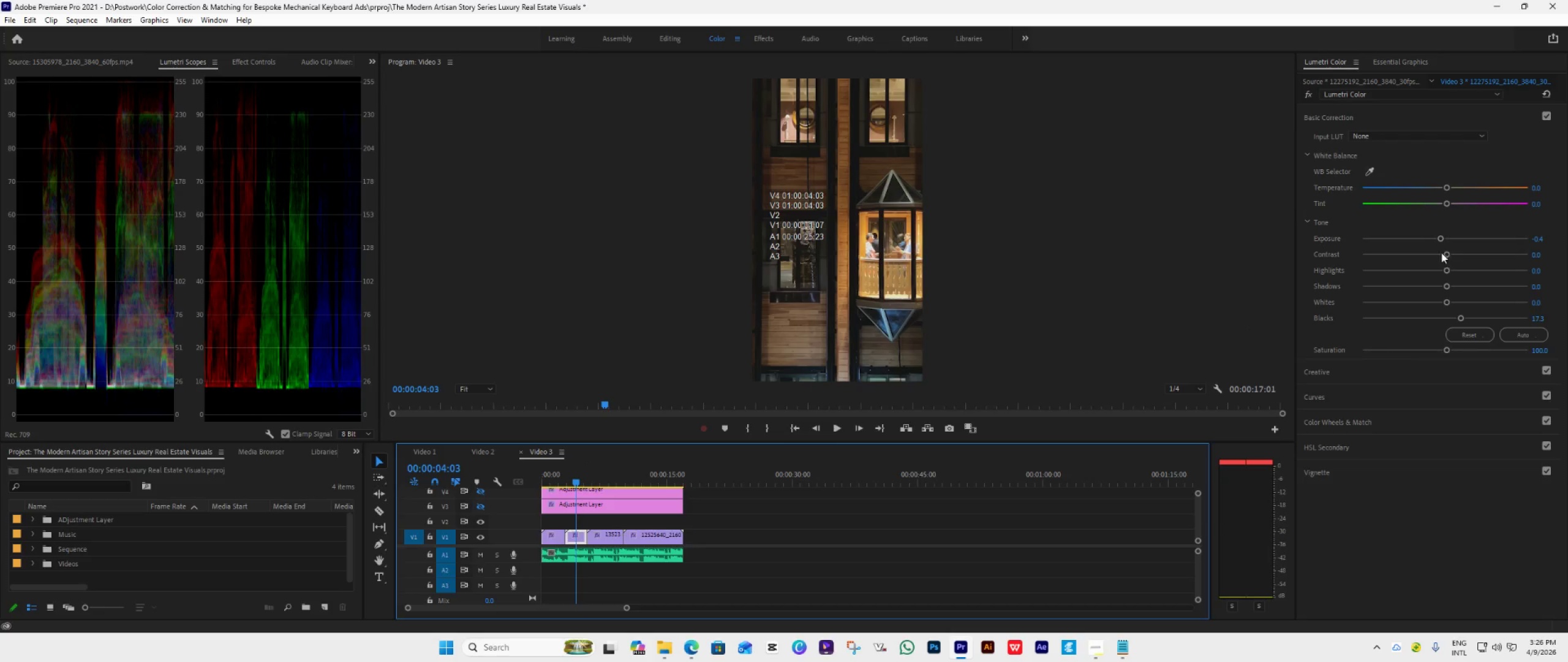 
left_click_drag(start_coordinate=[1447, 253], to_coordinate=[1550, 270])
 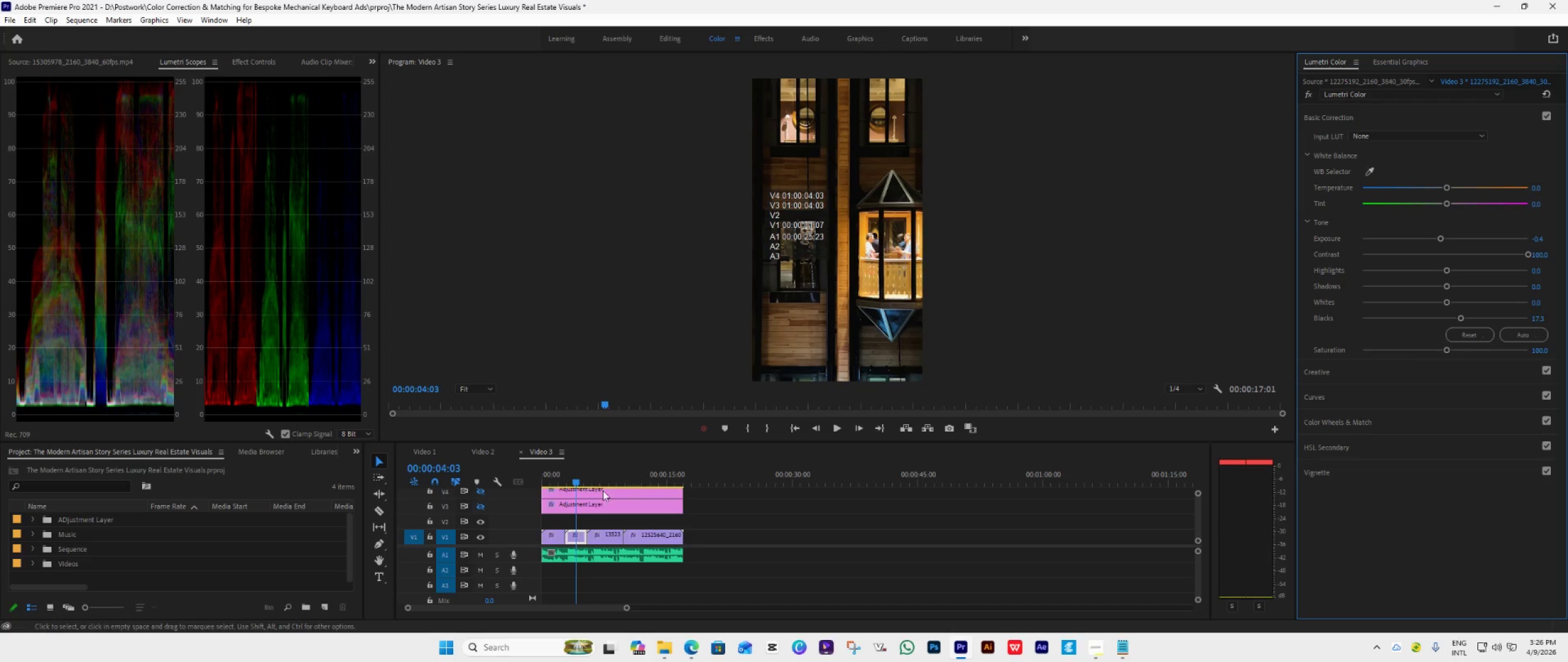 
left_click([605, 483])
 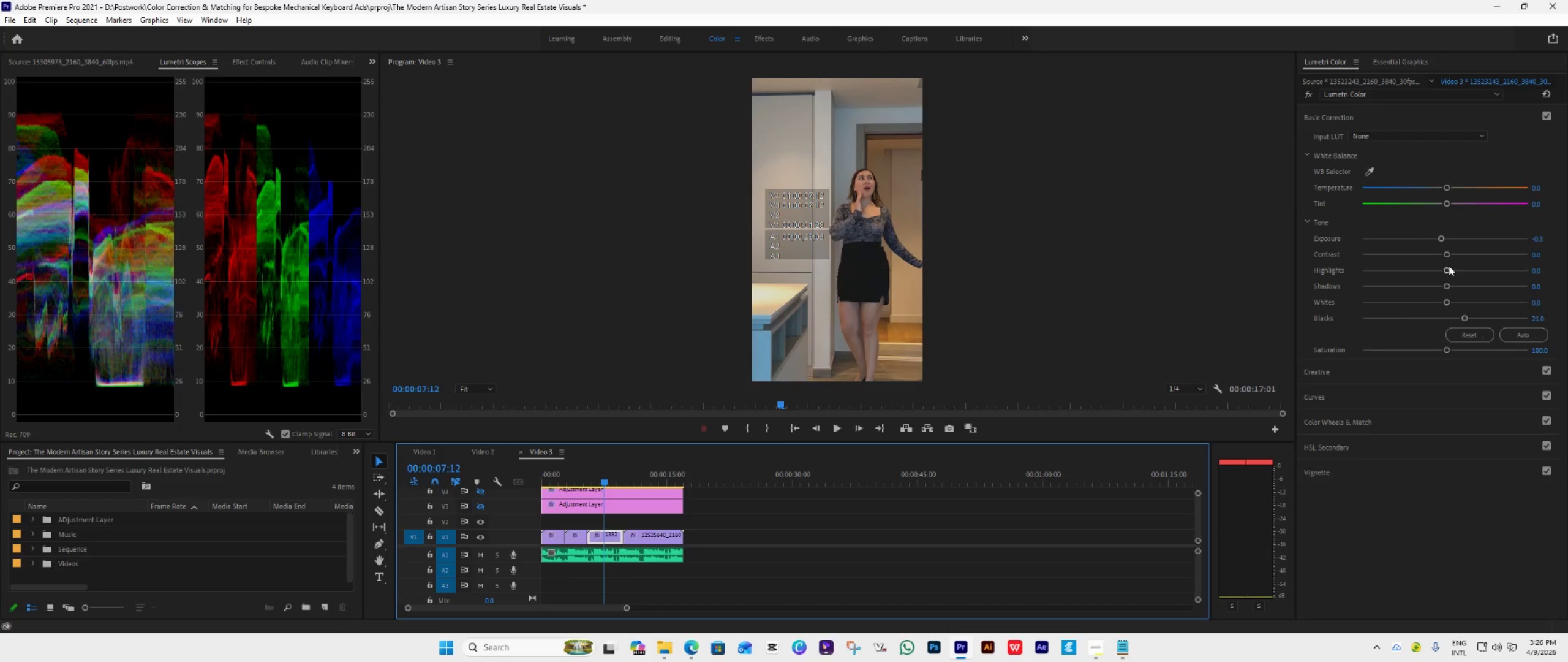 
left_click_drag(start_coordinate=[1447, 255], to_coordinate=[1567, 275])
 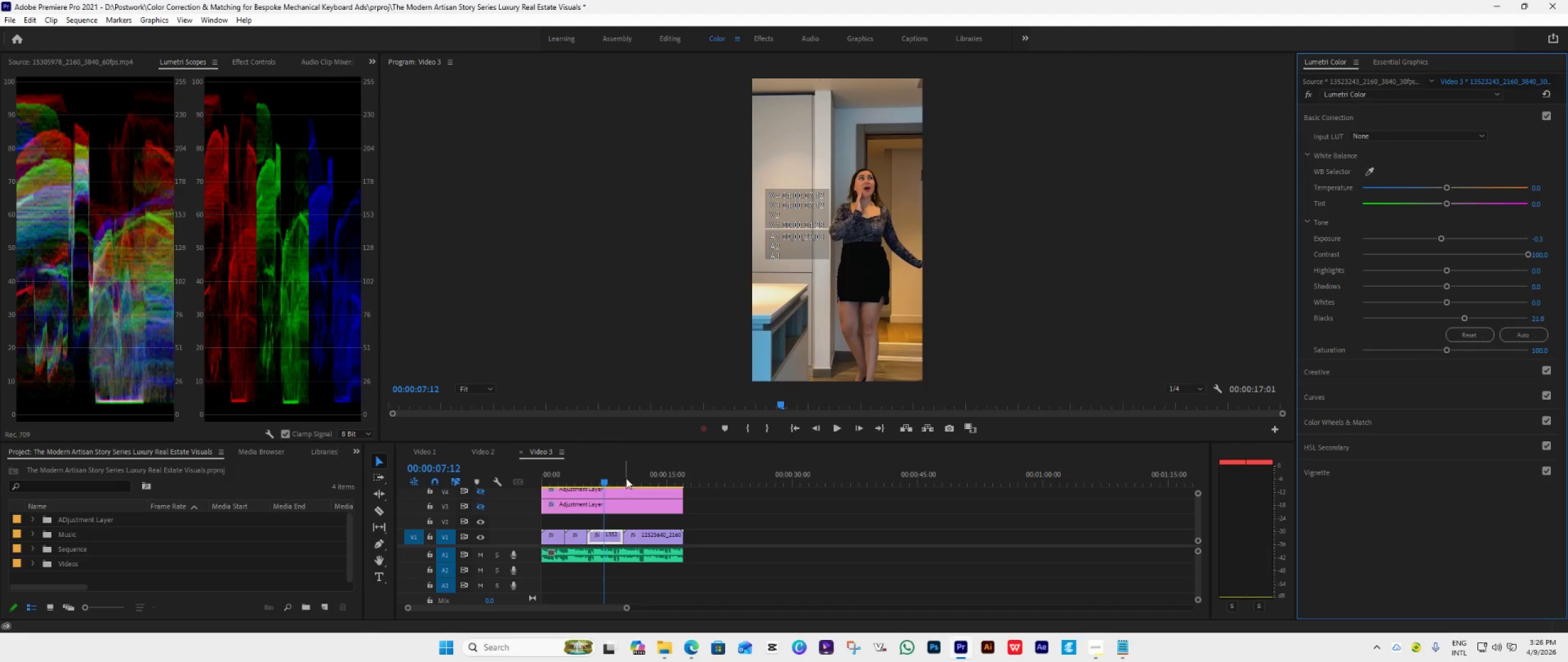 
left_click([638, 482])
 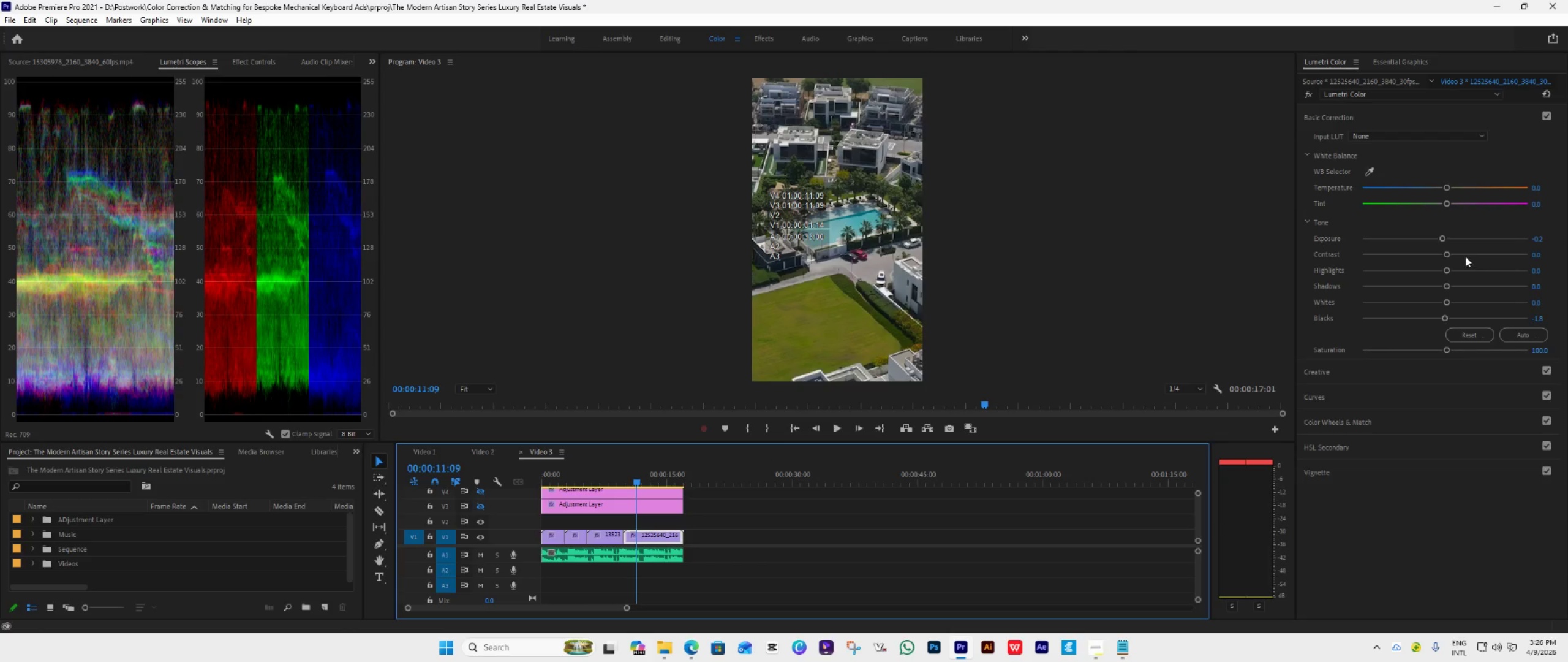 
left_click_drag(start_coordinate=[1449, 253], to_coordinate=[1567, 268])
 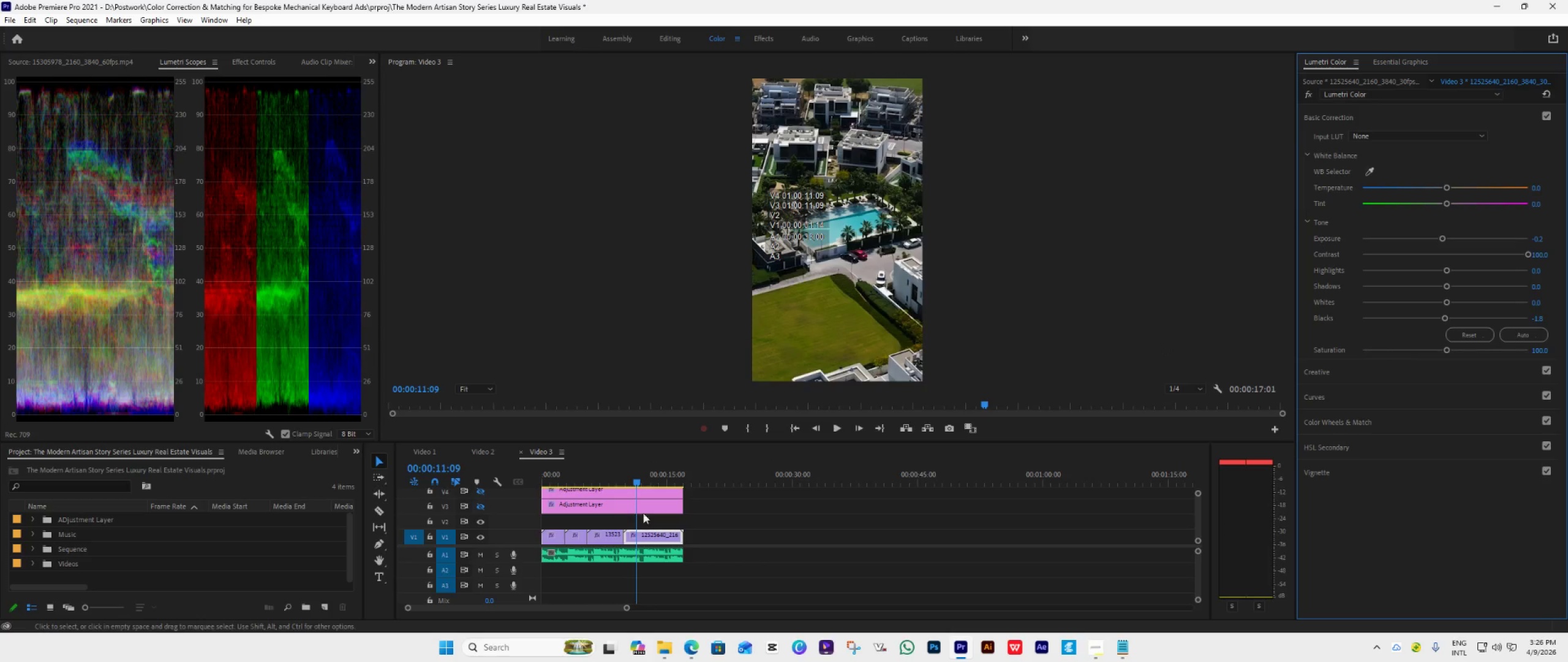 
wait(6.09)
 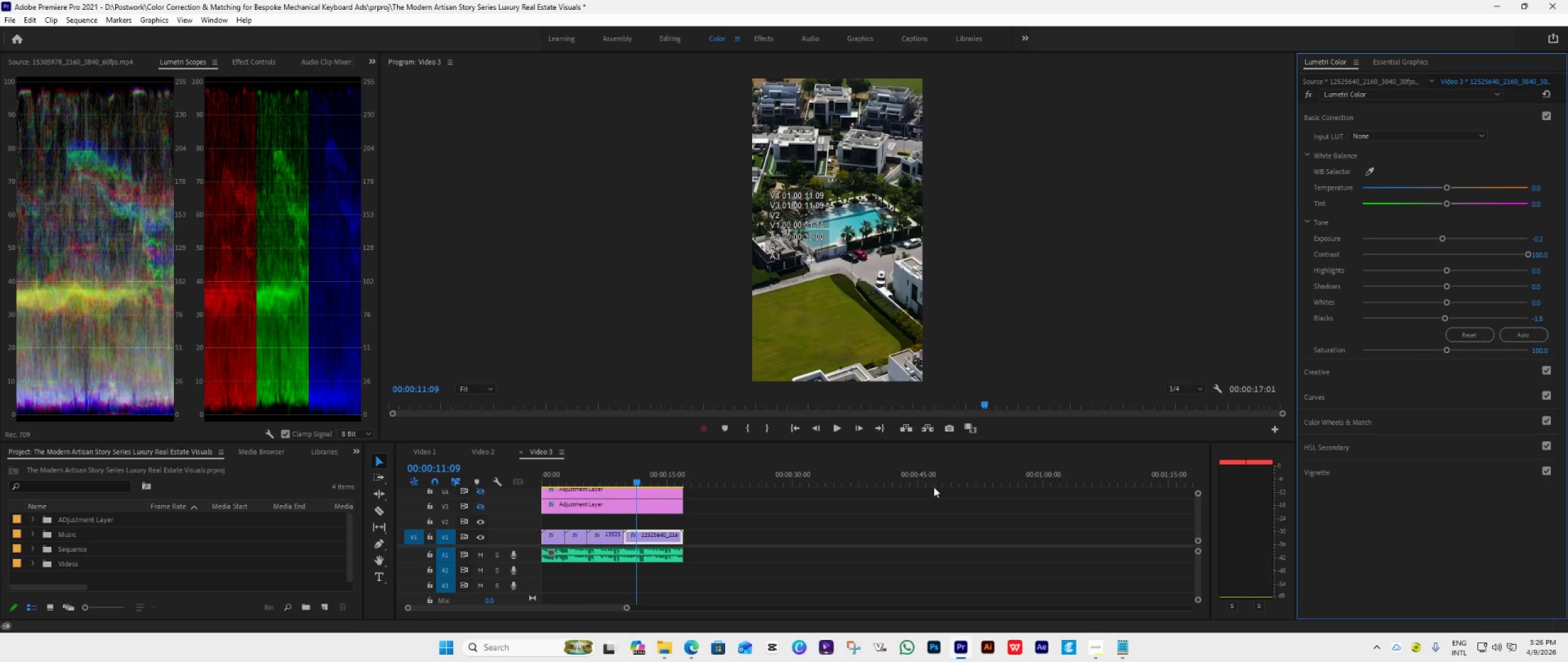 
left_click([1395, 113])
 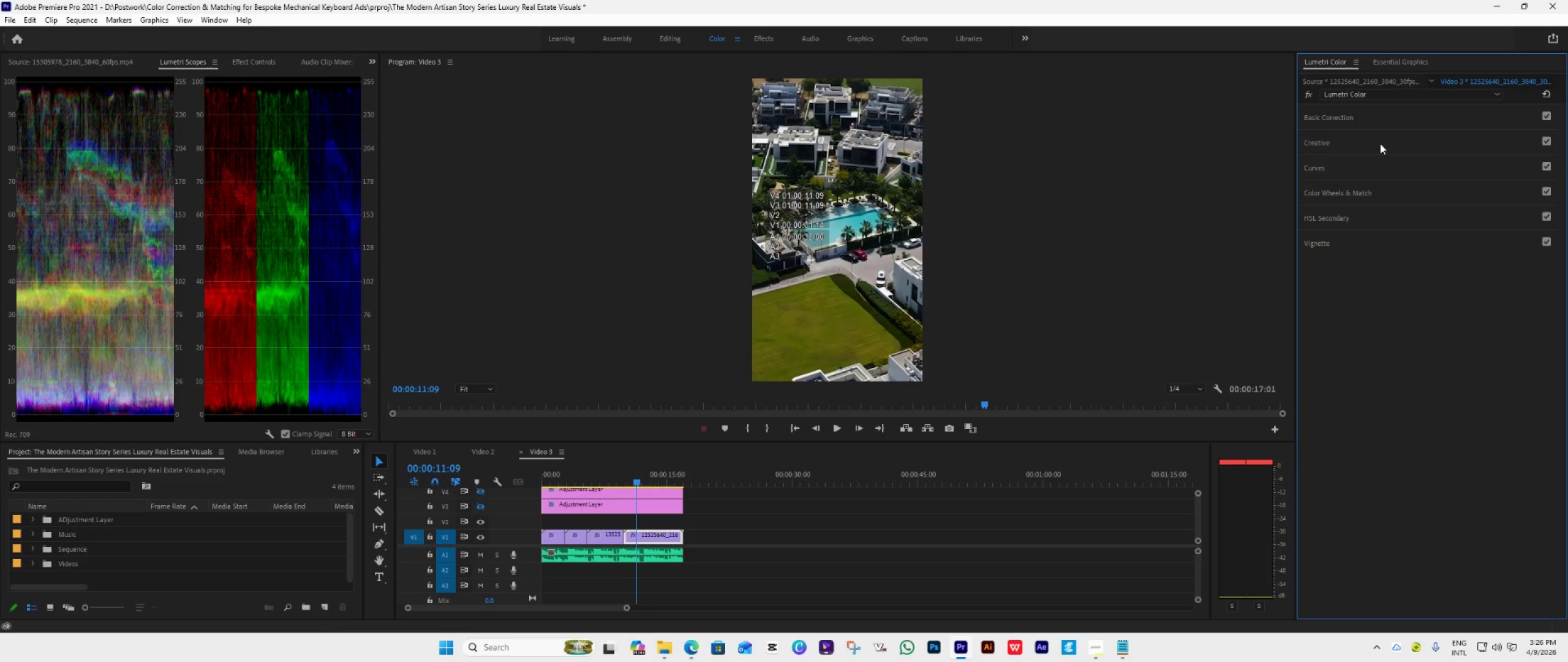 
left_click([1378, 163])
 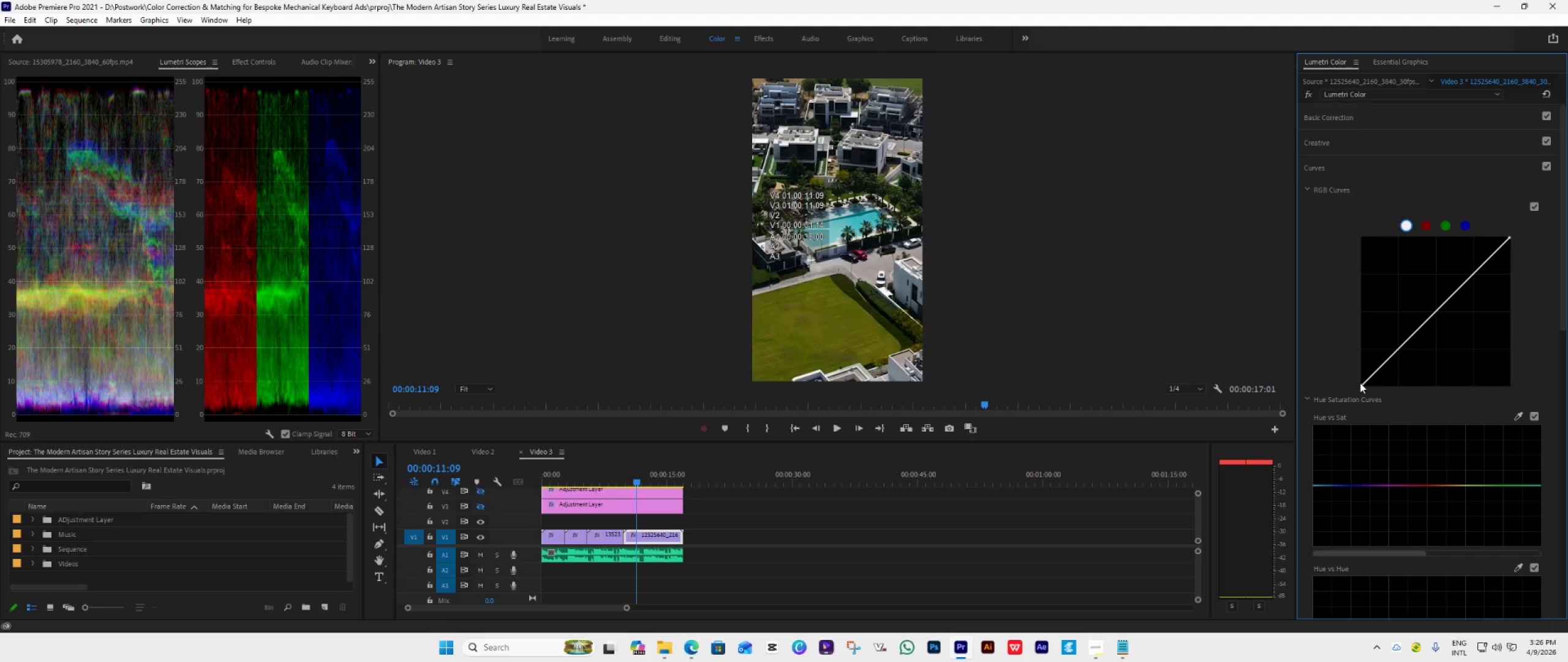 
left_click_drag(start_coordinate=[1363, 384], to_coordinate=[1360, 379])
 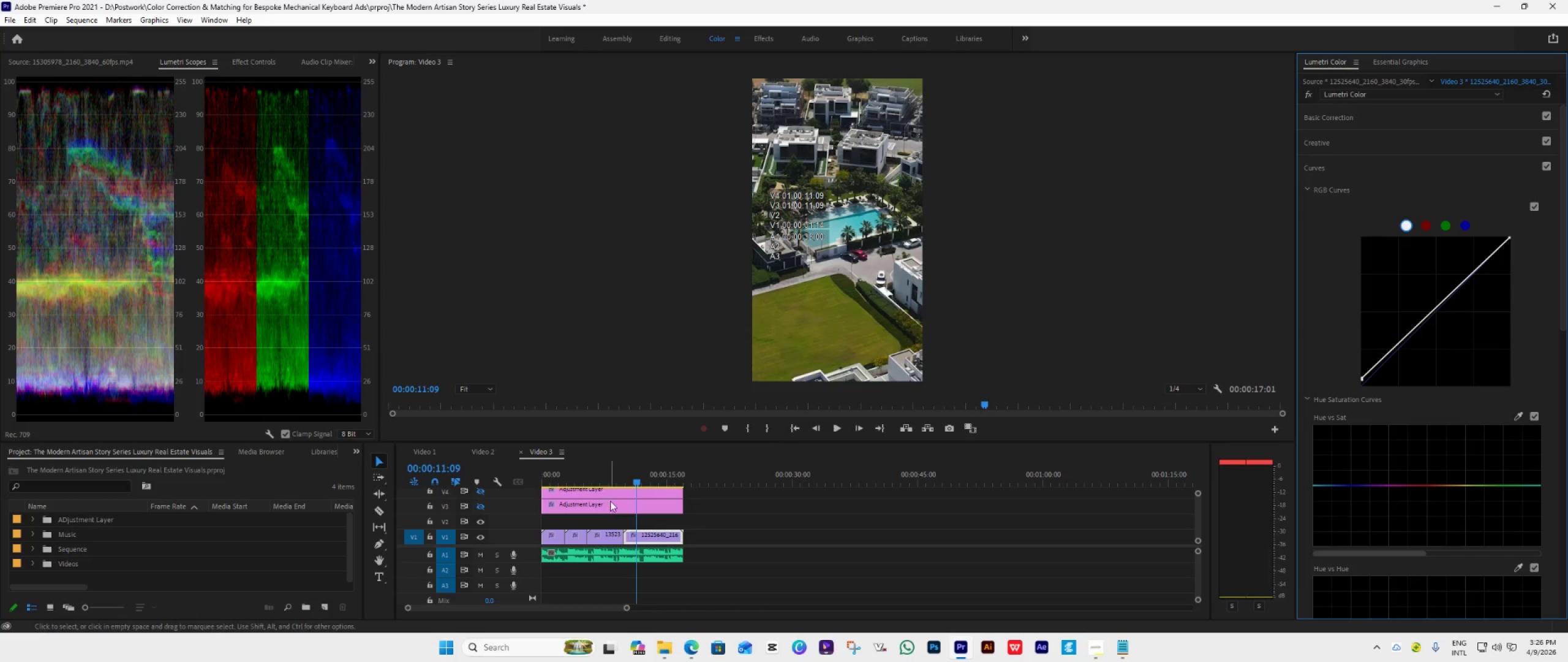 
left_click([609, 479])
 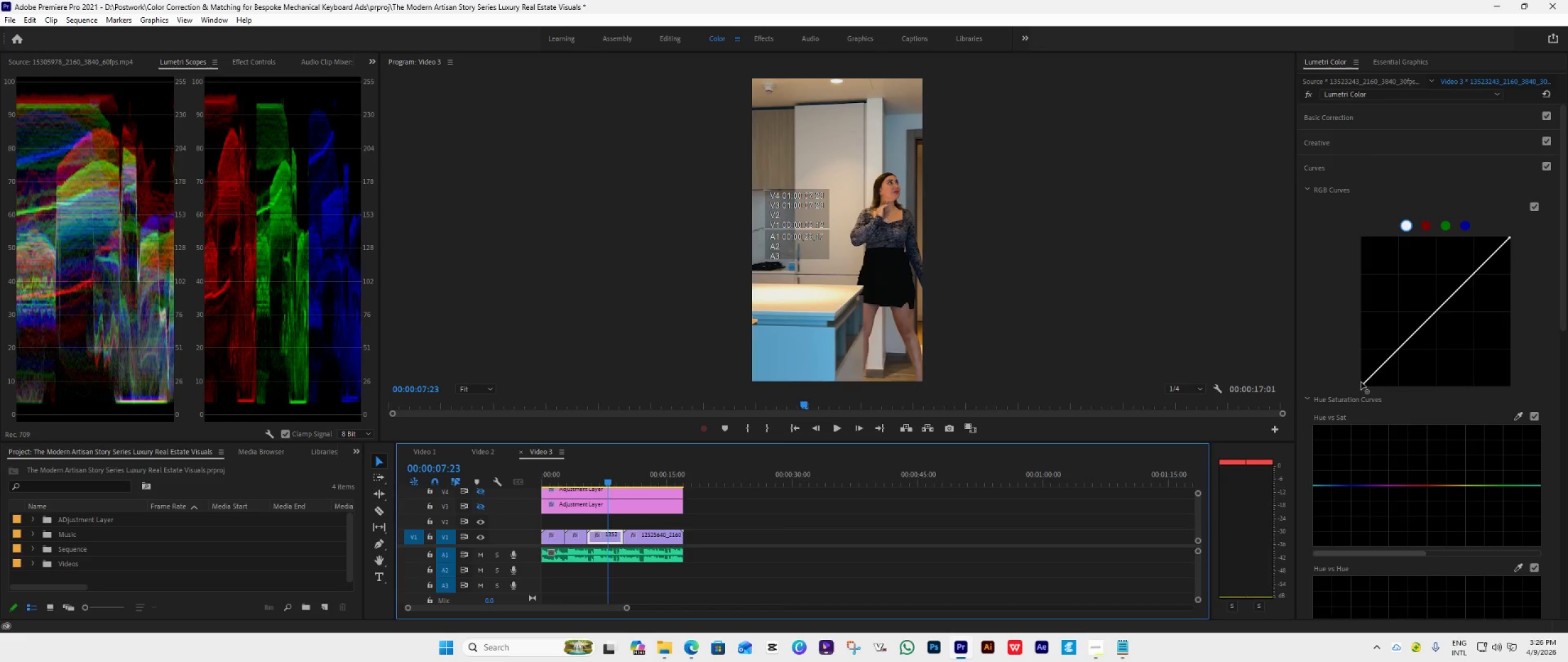 
left_click_drag(start_coordinate=[1362, 385], to_coordinate=[1362, 377])
 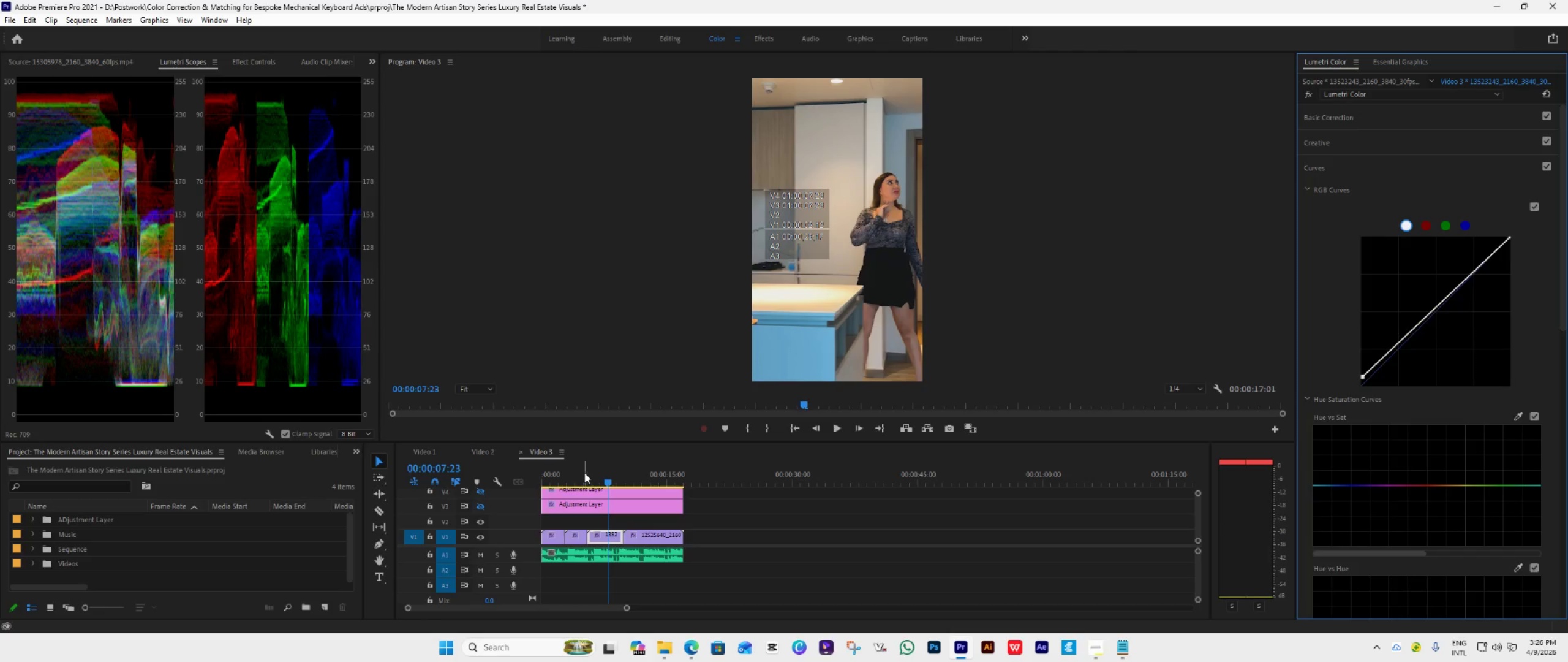 
left_click([579, 479])
 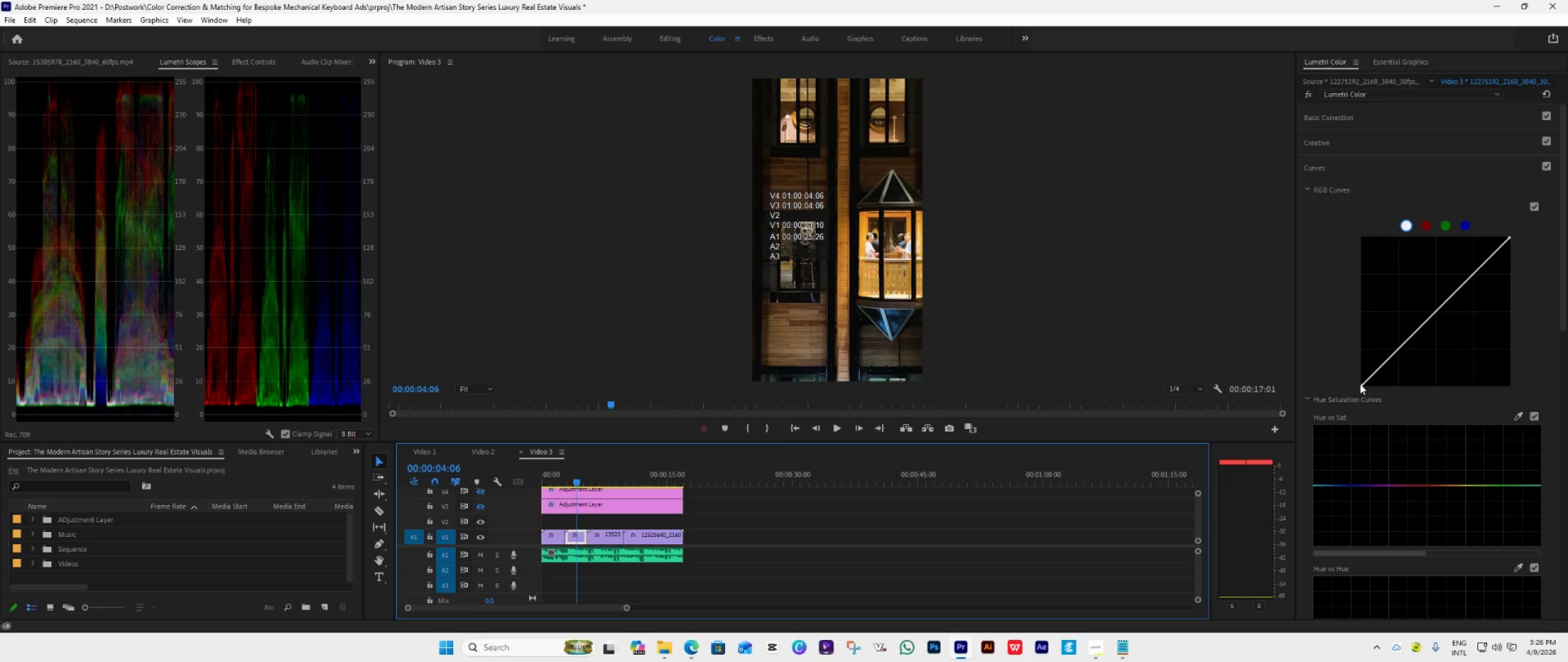 
left_click([1360, 384])
 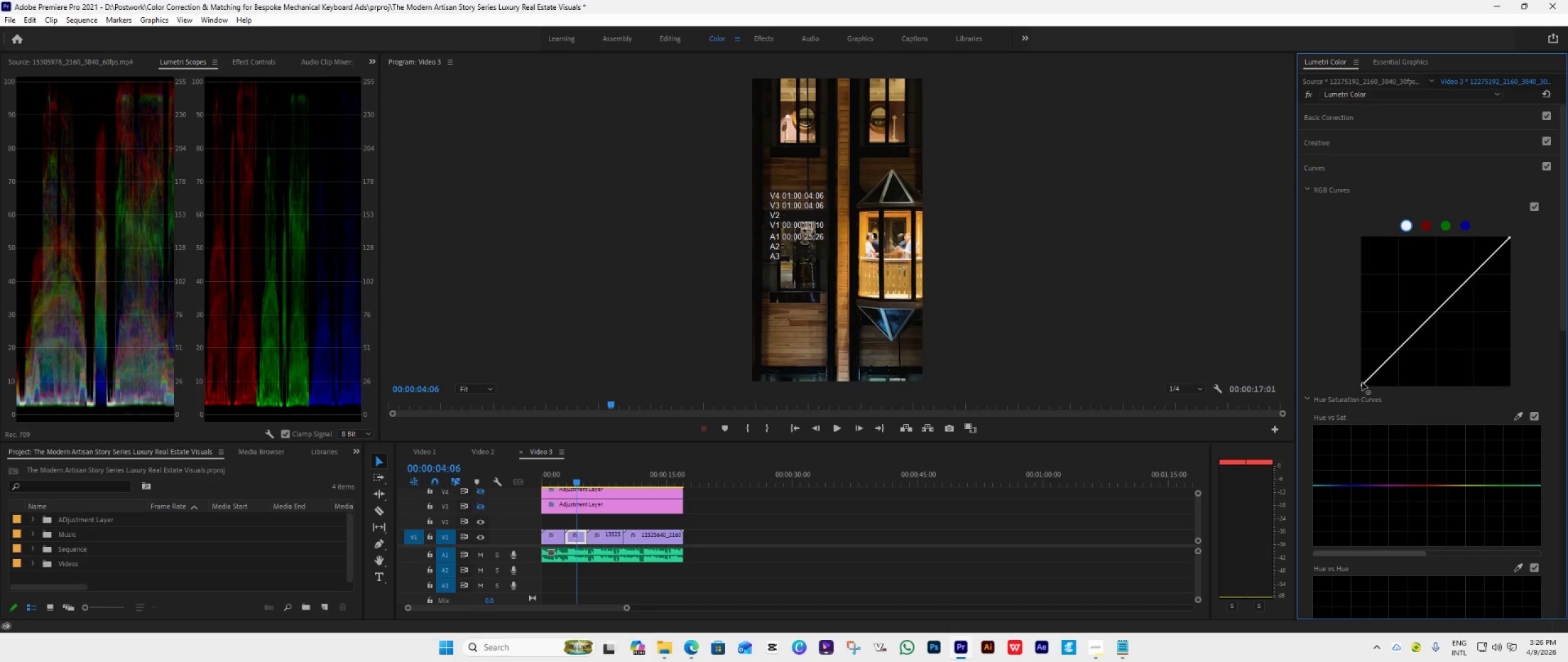 
left_click_drag(start_coordinate=[1362, 382], to_coordinate=[1362, 377])
 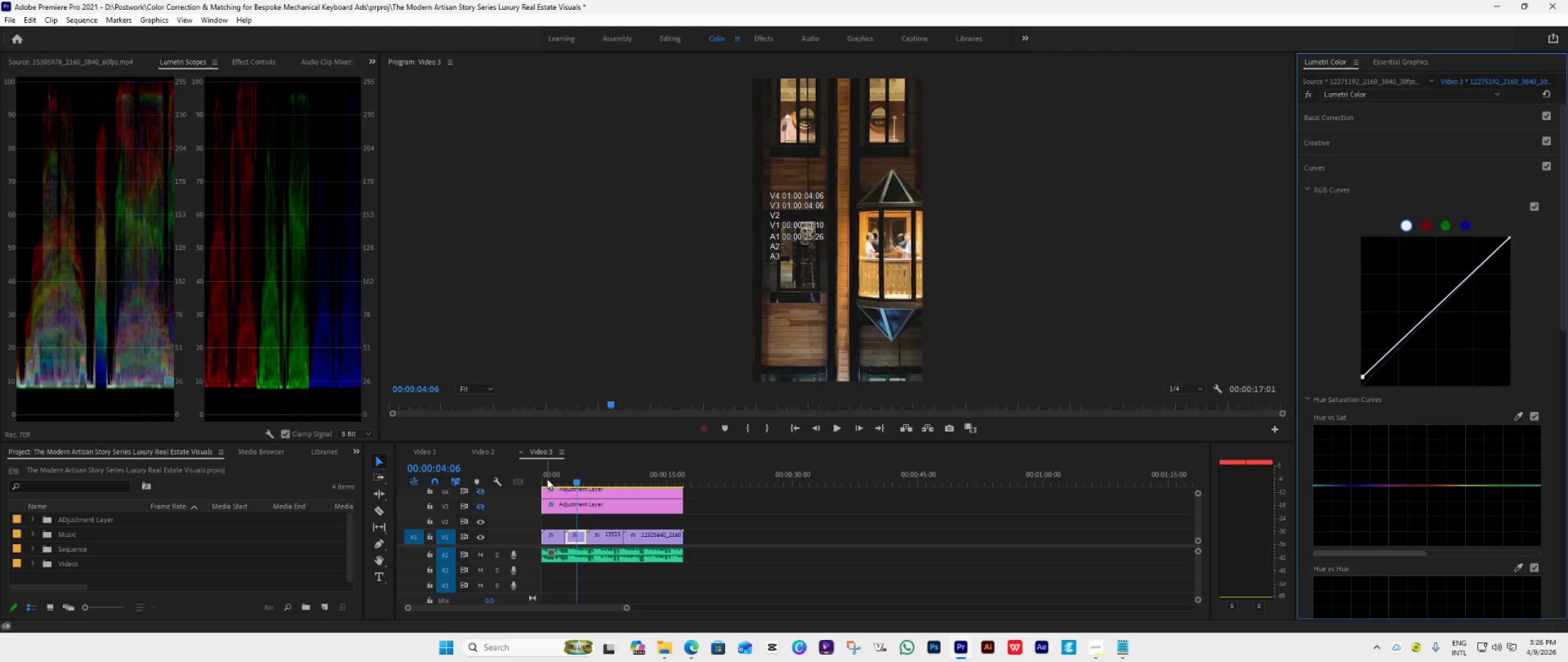 
left_click([551, 482])
 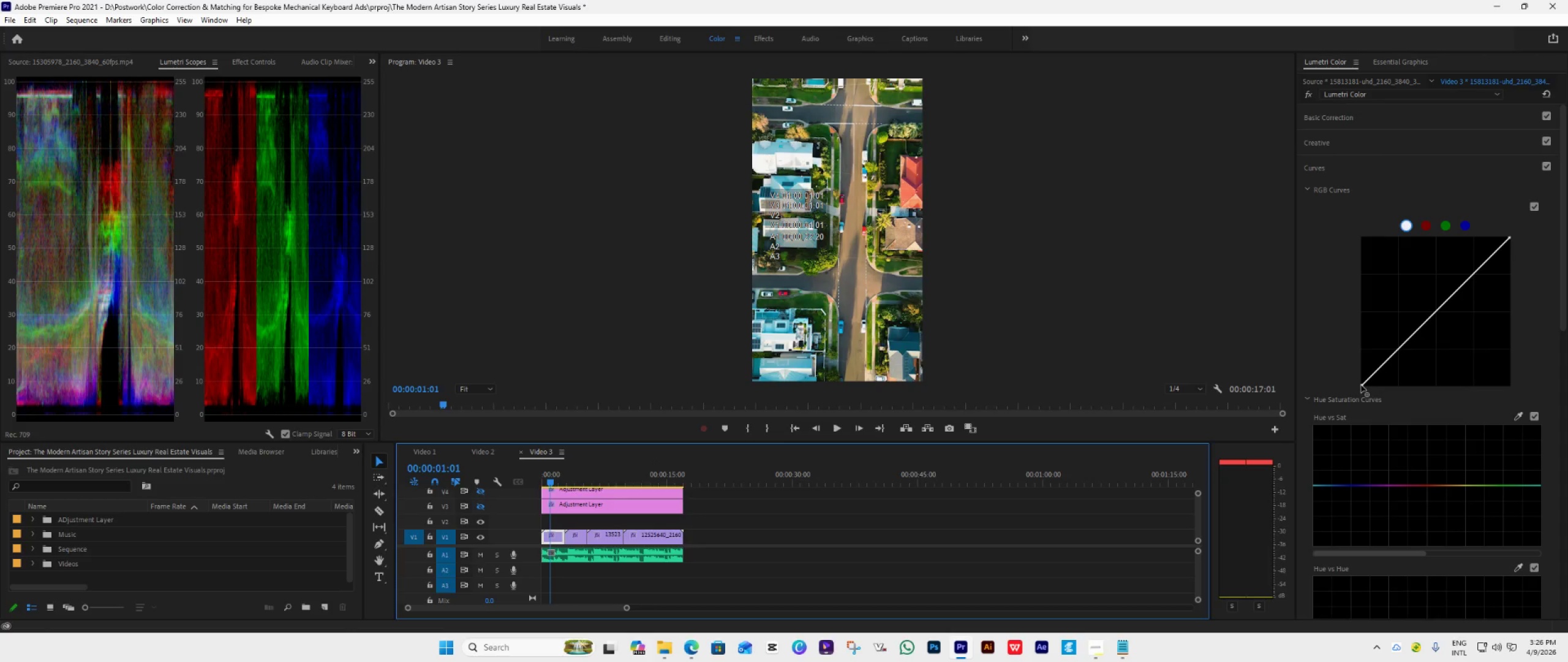 
left_click_drag(start_coordinate=[1362, 385], to_coordinate=[1362, 376])
 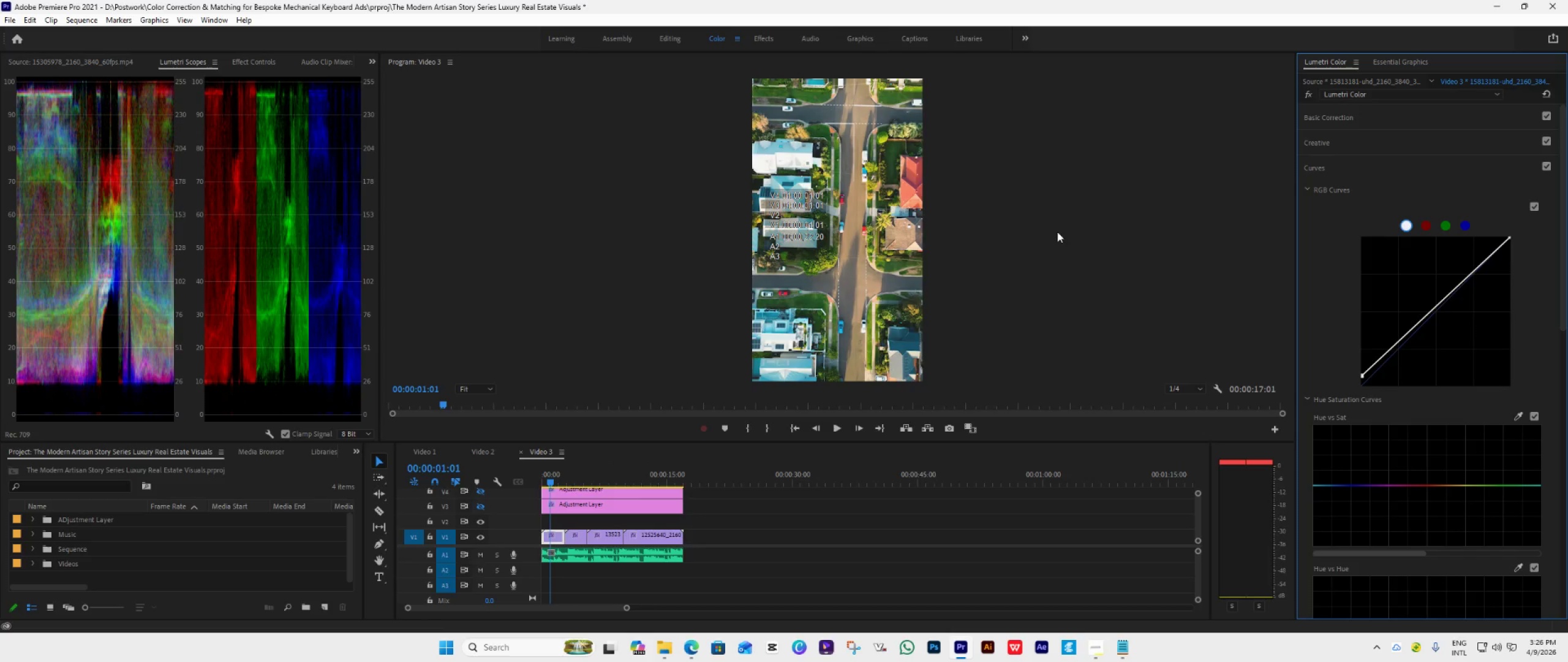 
left_click([1373, 163])
 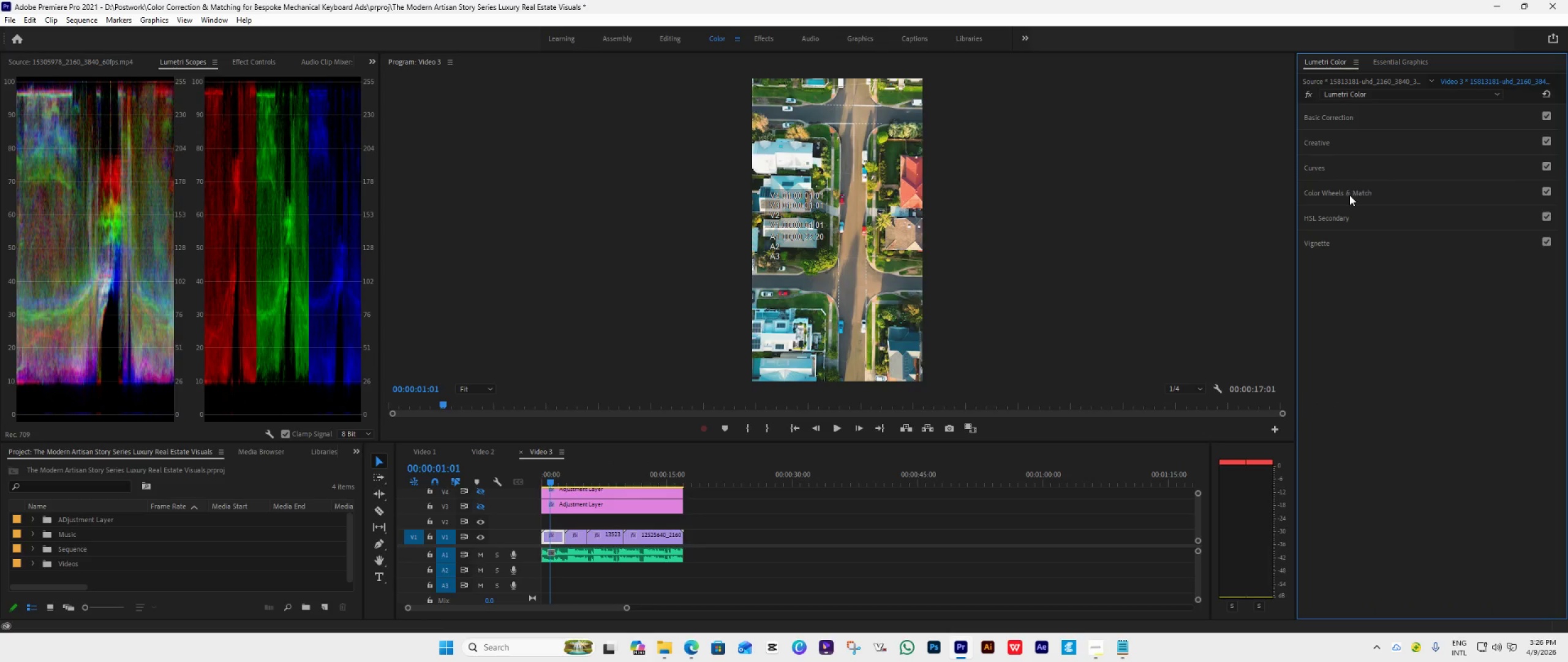 
left_click([1349, 195])
 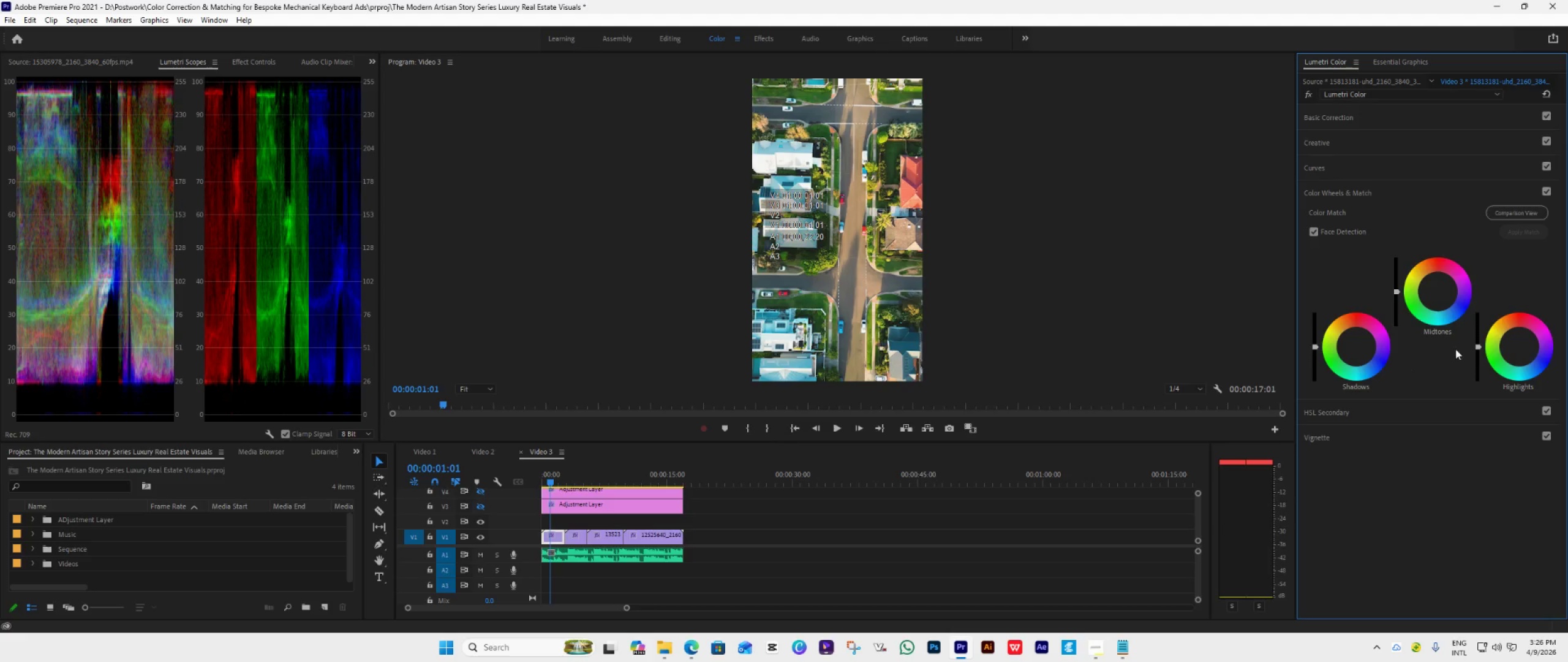 
left_click_drag(start_coordinate=[1479, 346], to_coordinate=[1480, 427])
 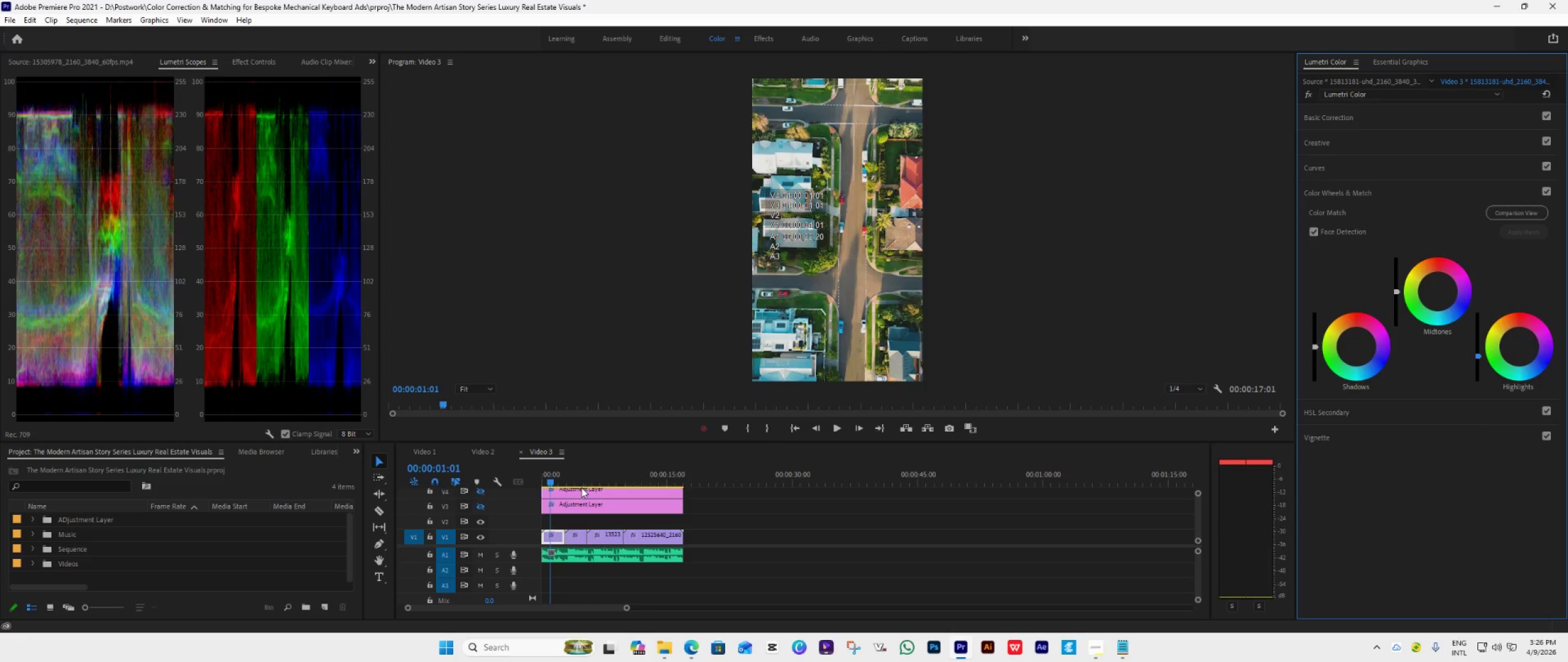 
left_click([578, 482])
 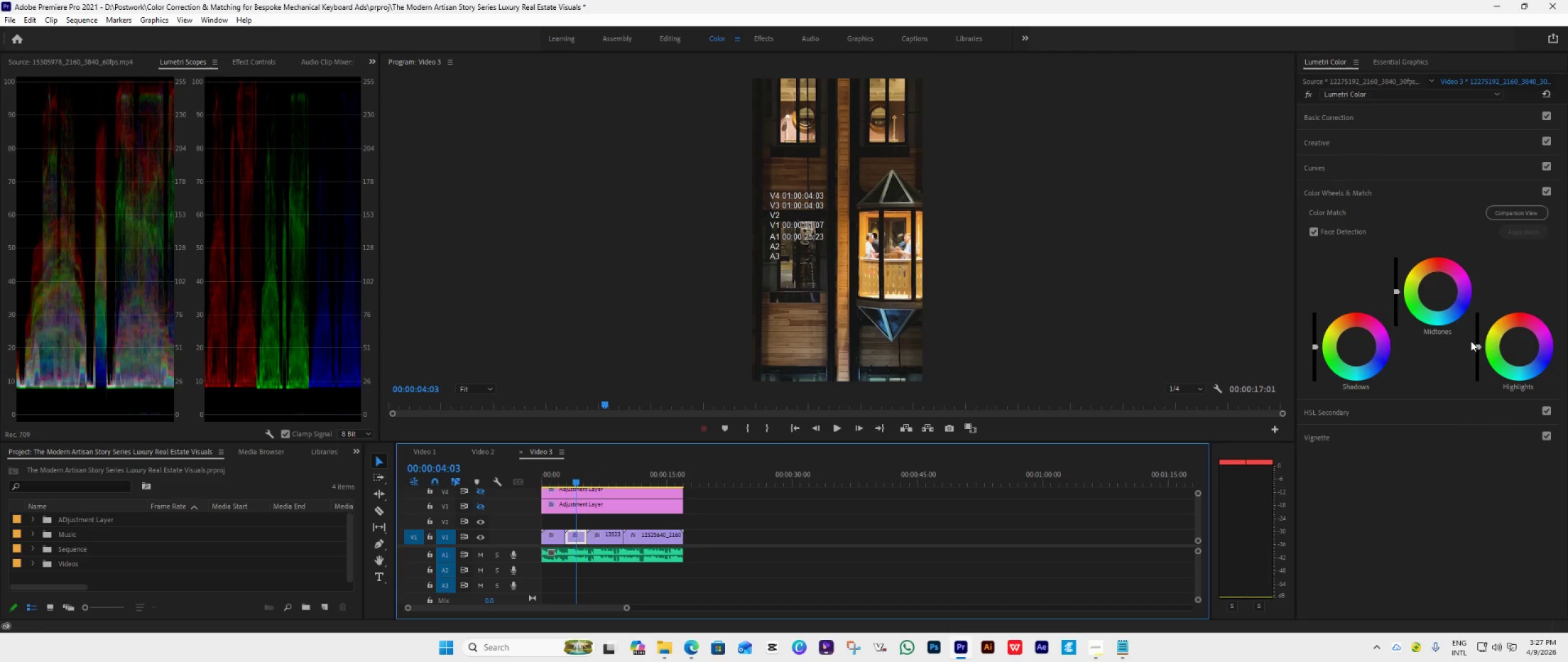 
left_click_drag(start_coordinate=[1477, 343], to_coordinate=[1471, 459])
 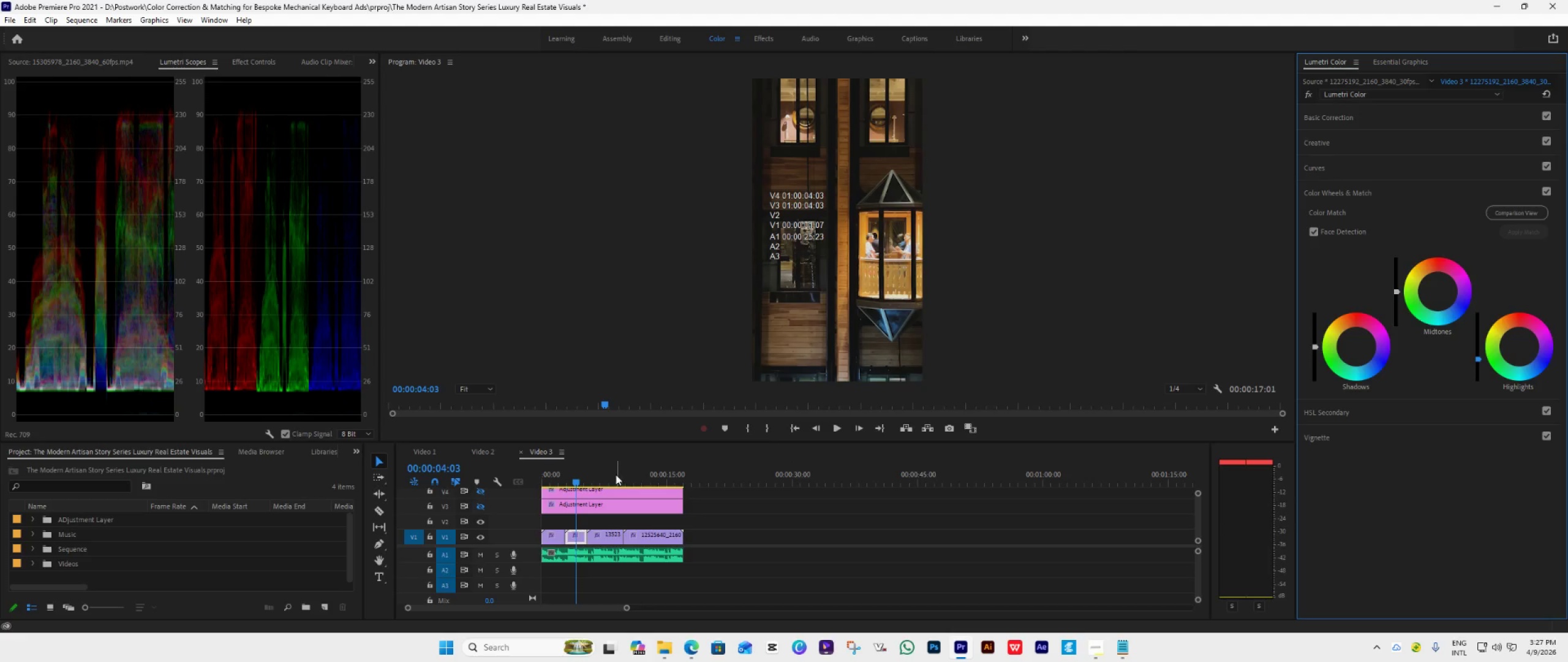 
left_click([611, 481])
 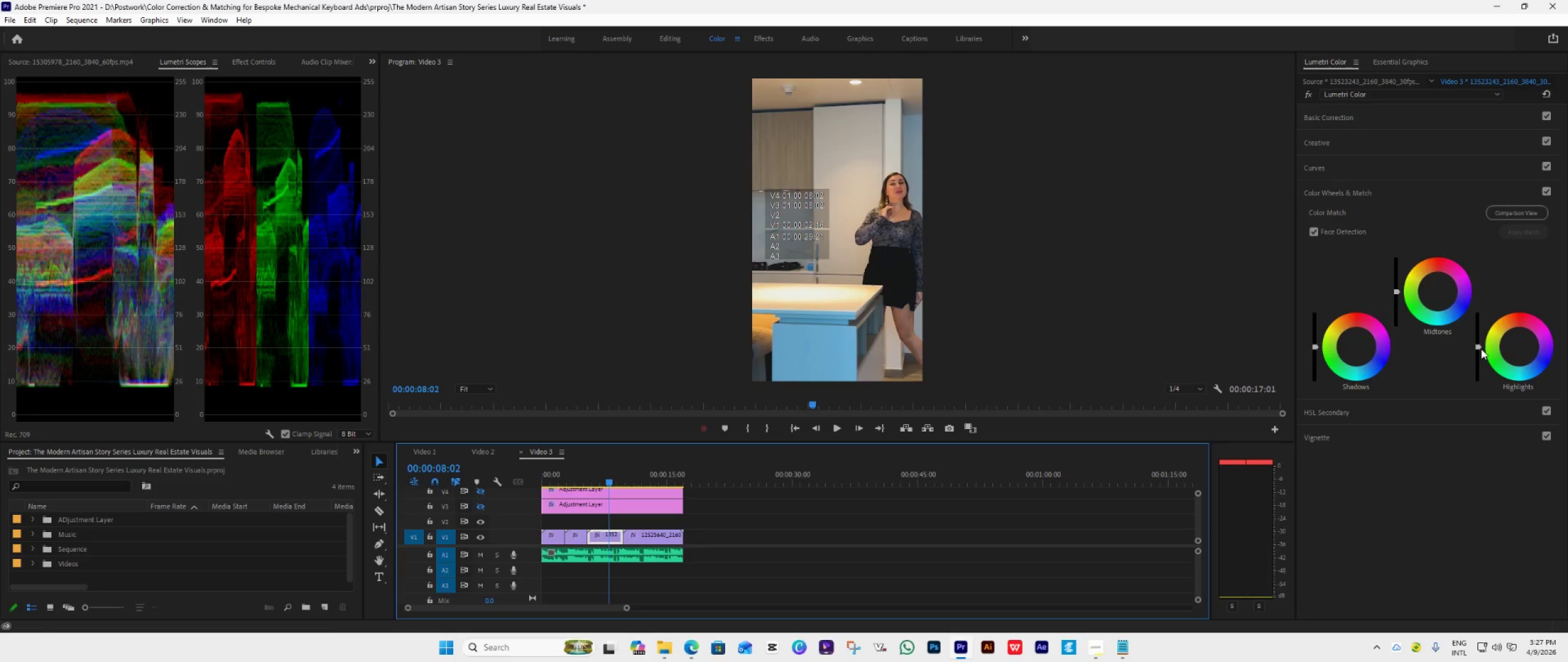 
left_click_drag(start_coordinate=[1480, 347], to_coordinate=[1482, 417])
 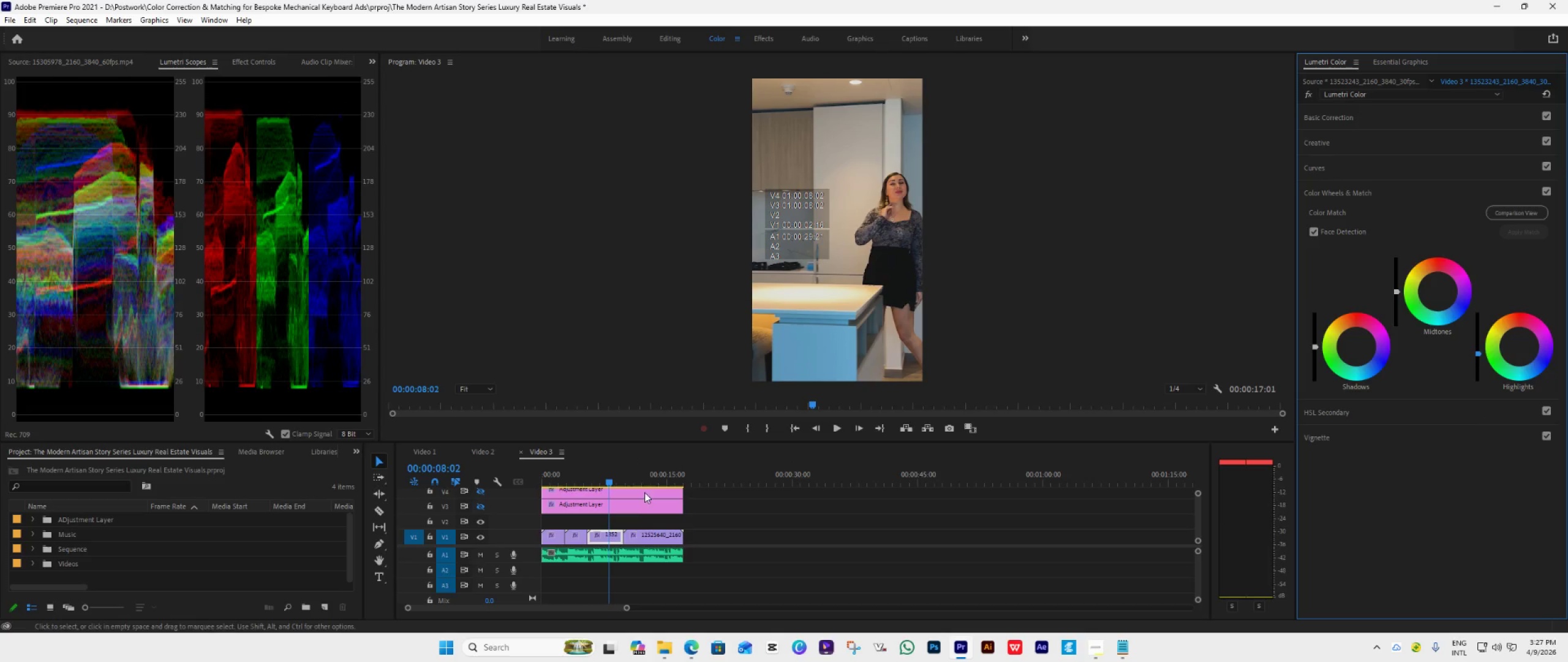 
left_click([649, 481])
 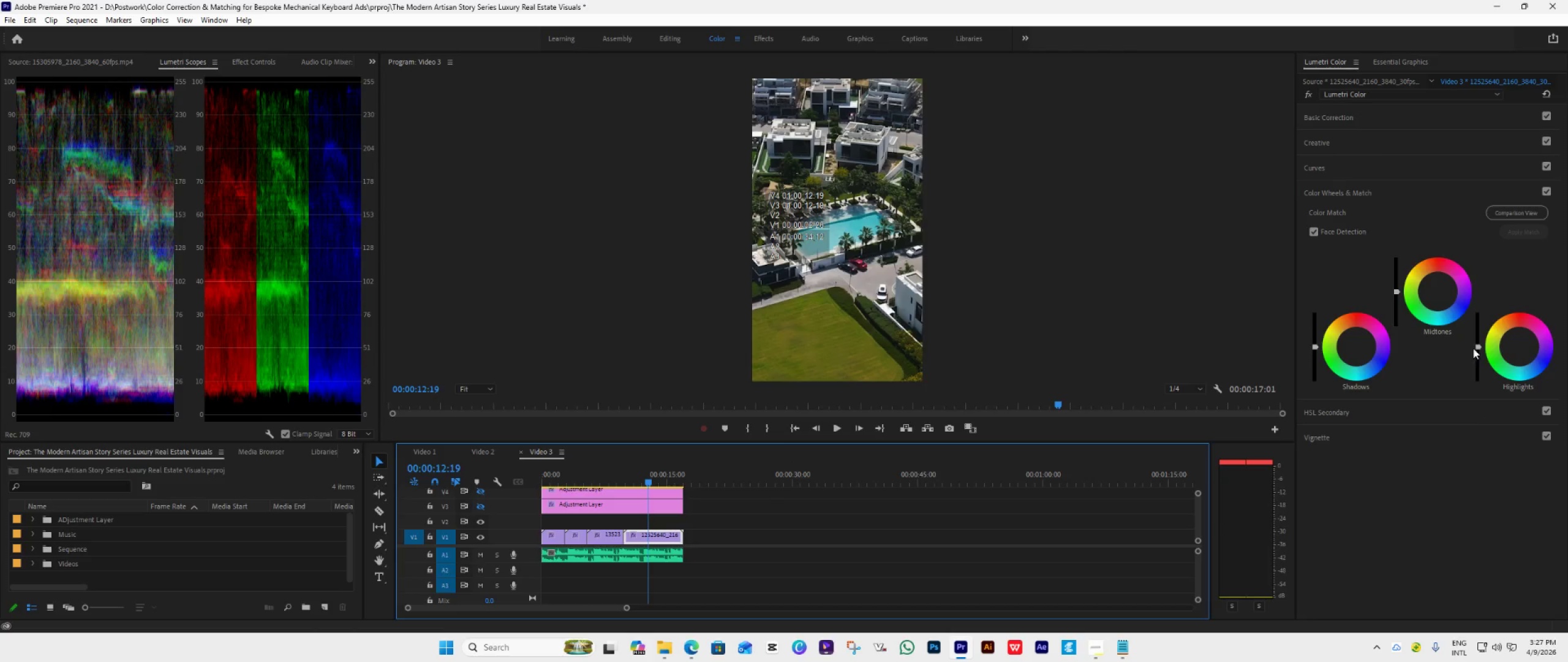 
left_click_drag(start_coordinate=[1476, 348], to_coordinate=[1471, 441])
 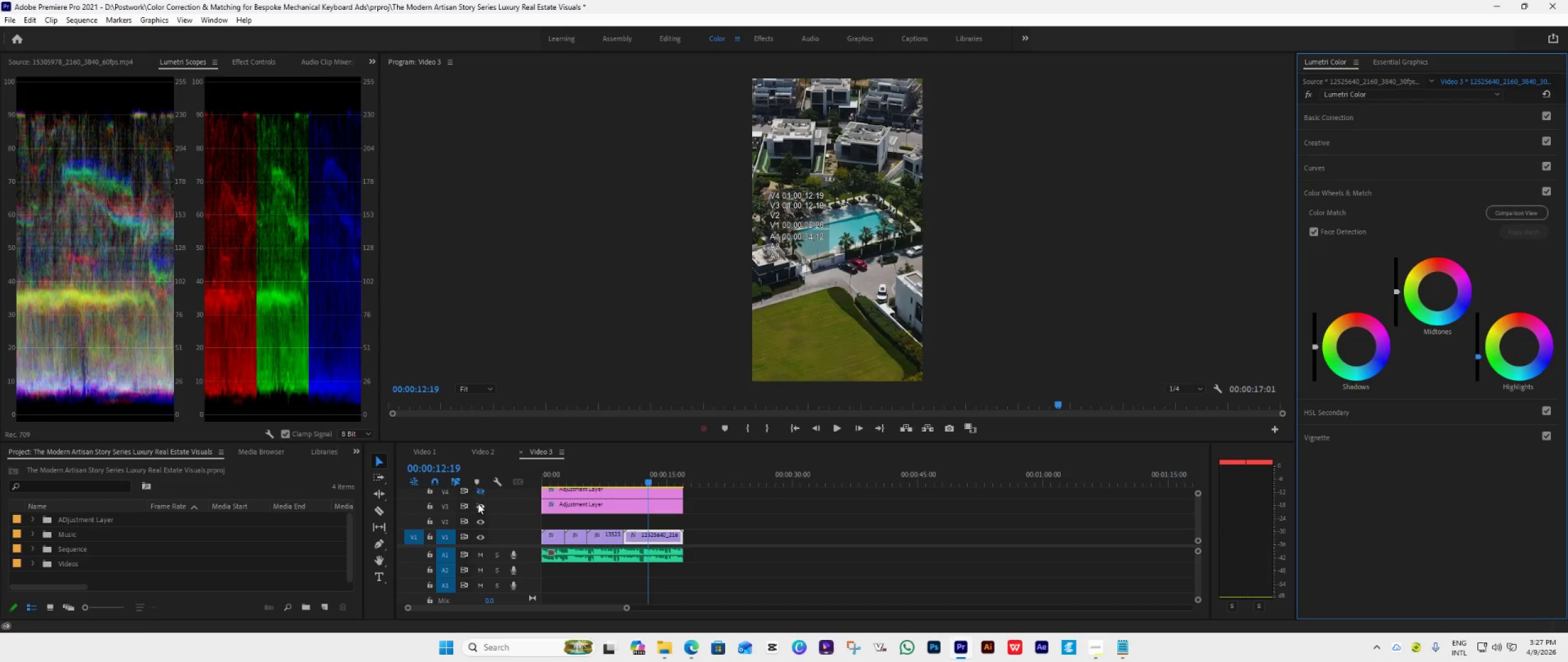 
left_click([482, 493])
 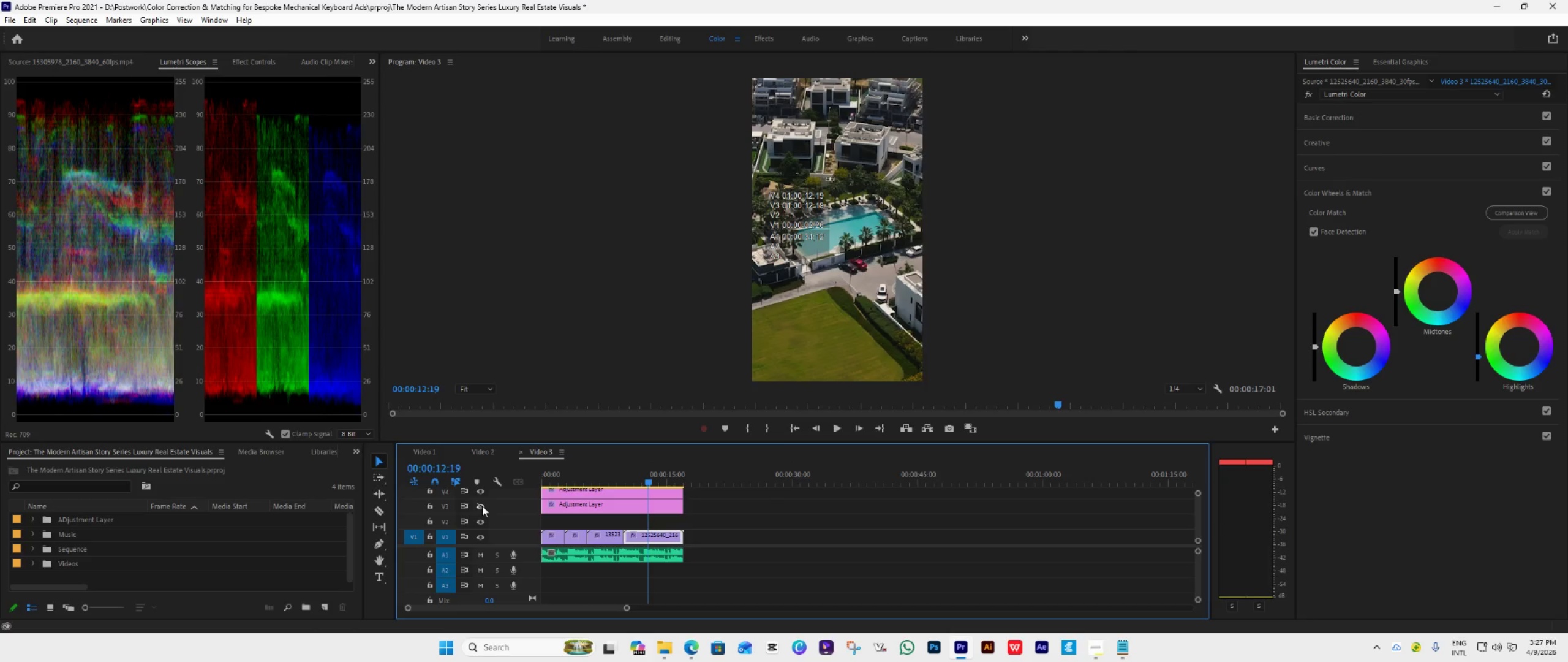 
left_click([482, 506])
 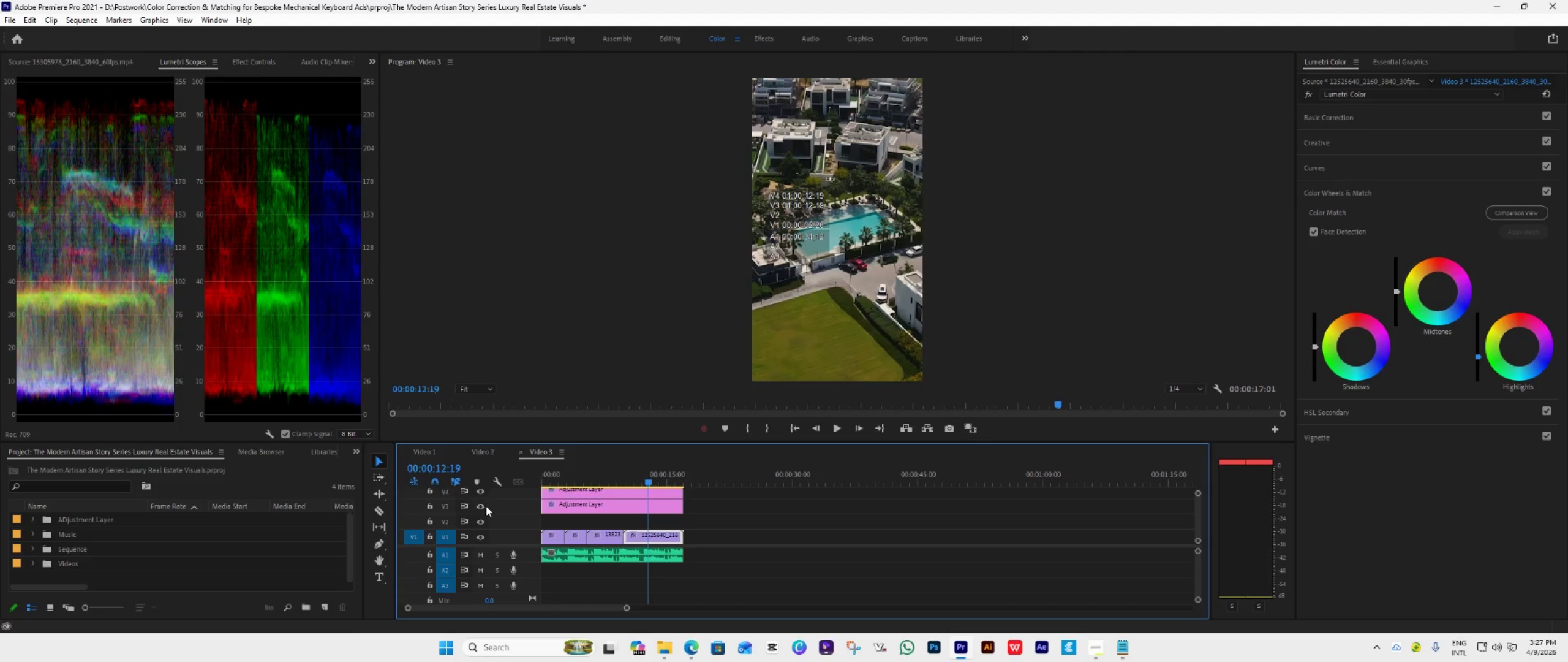 
mouse_move([591, 499])
 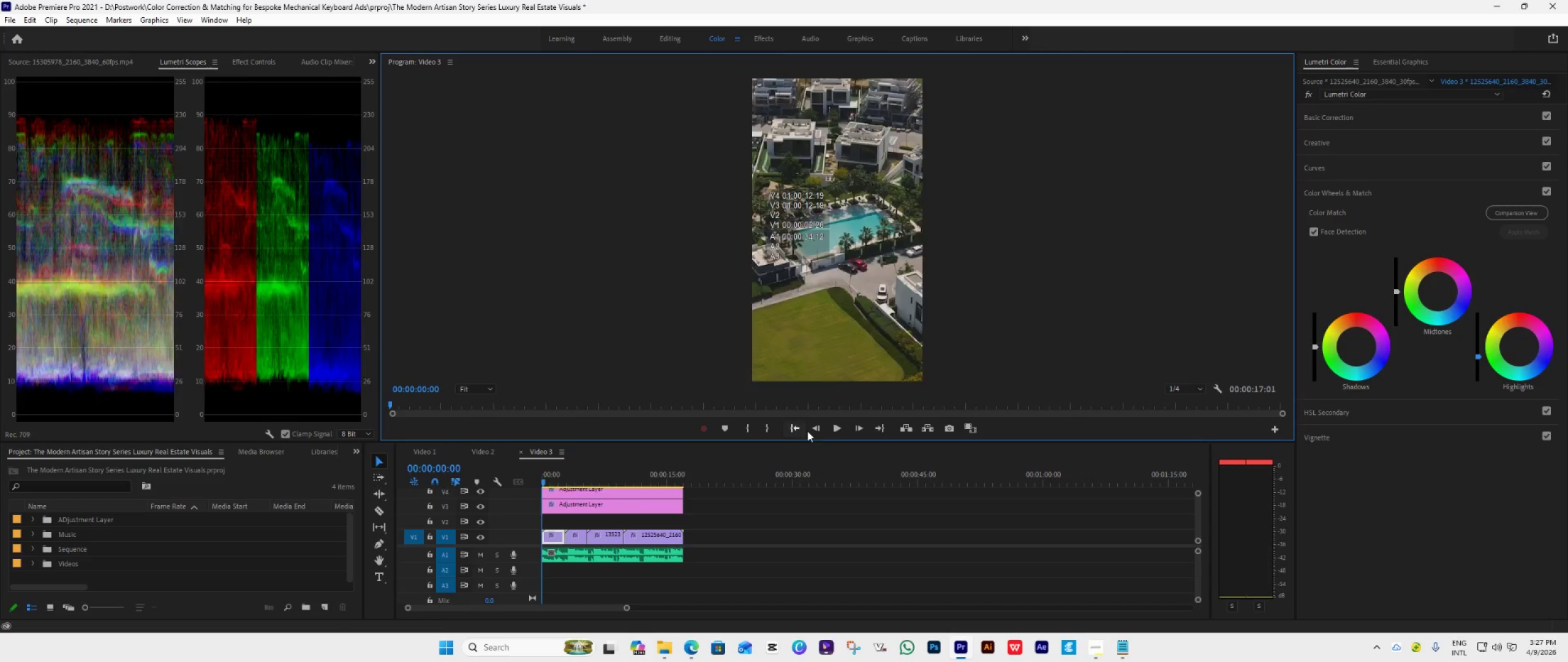 
key(Space)
 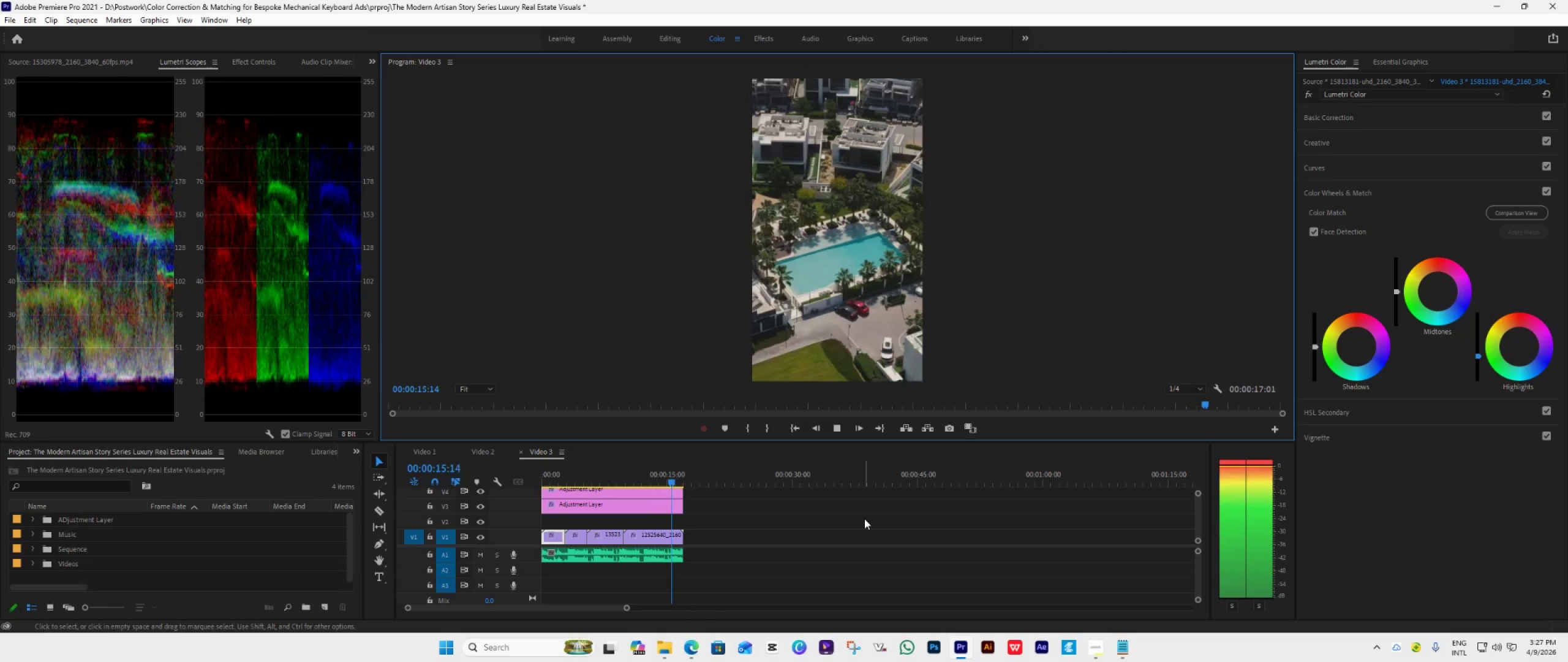 
wait(20.75)
 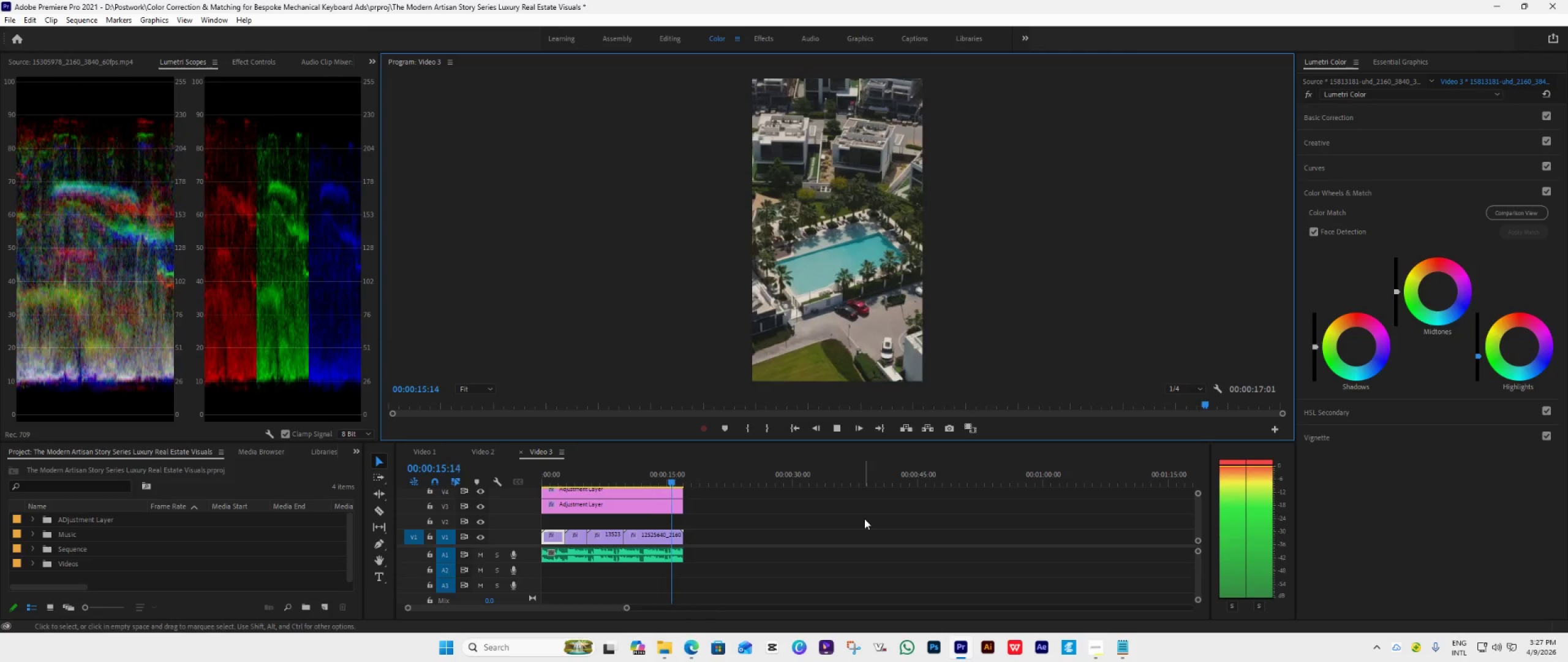 
left_click([650, 554])
 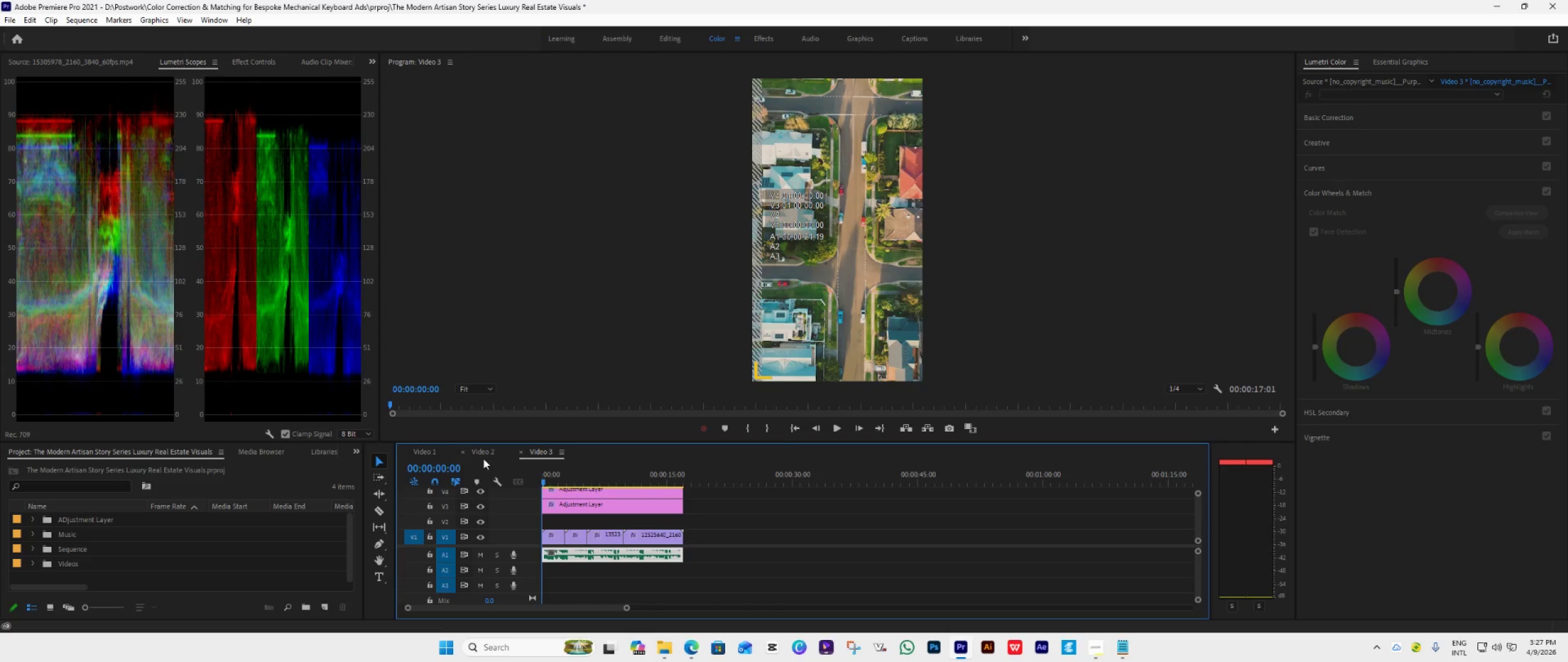 
left_click([487, 444])
 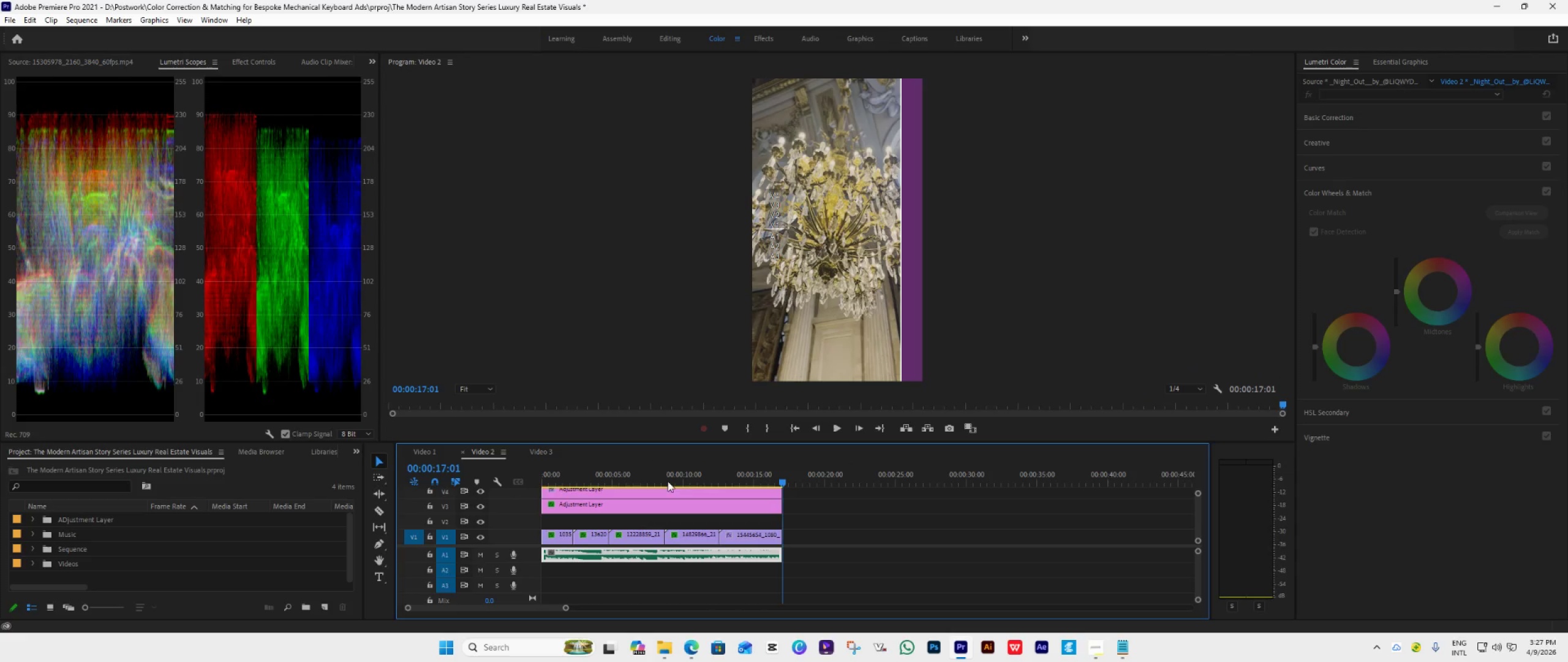 
left_click([603, 477])
 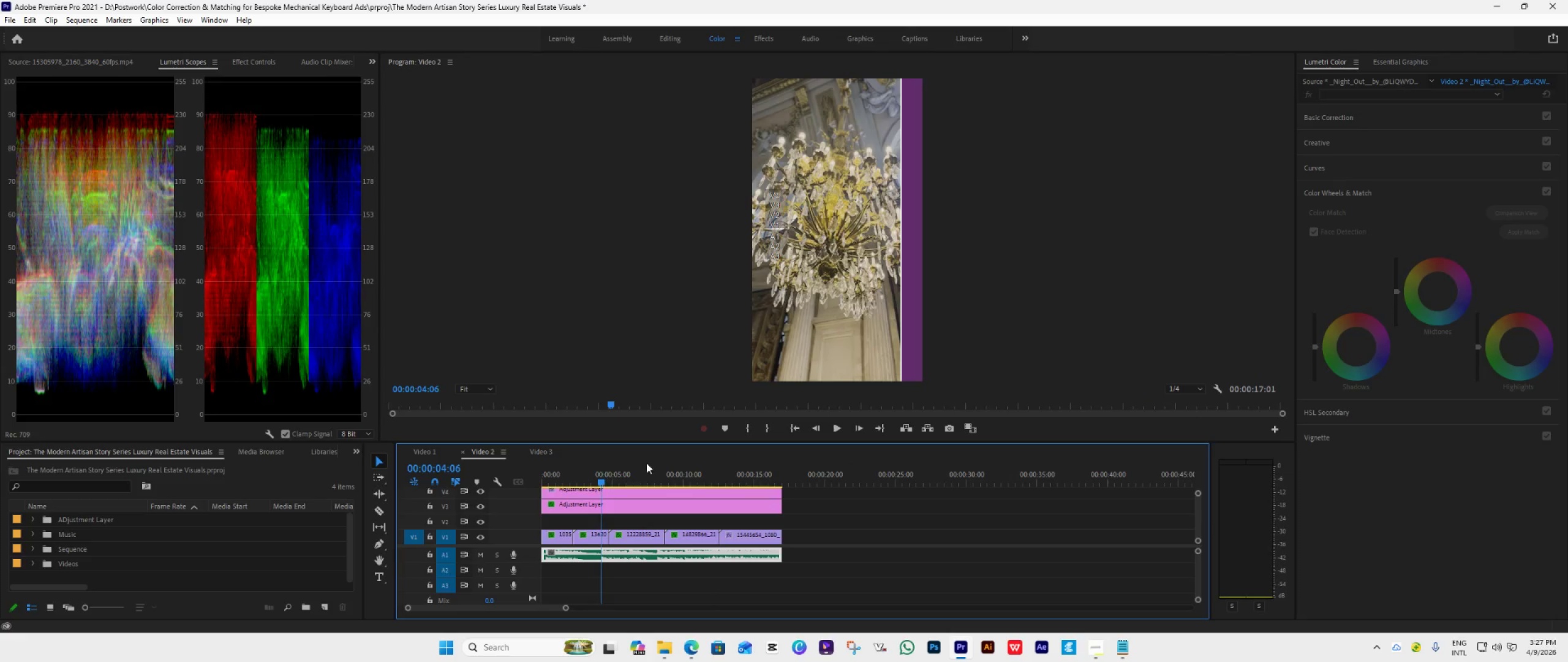 
key(Space)
 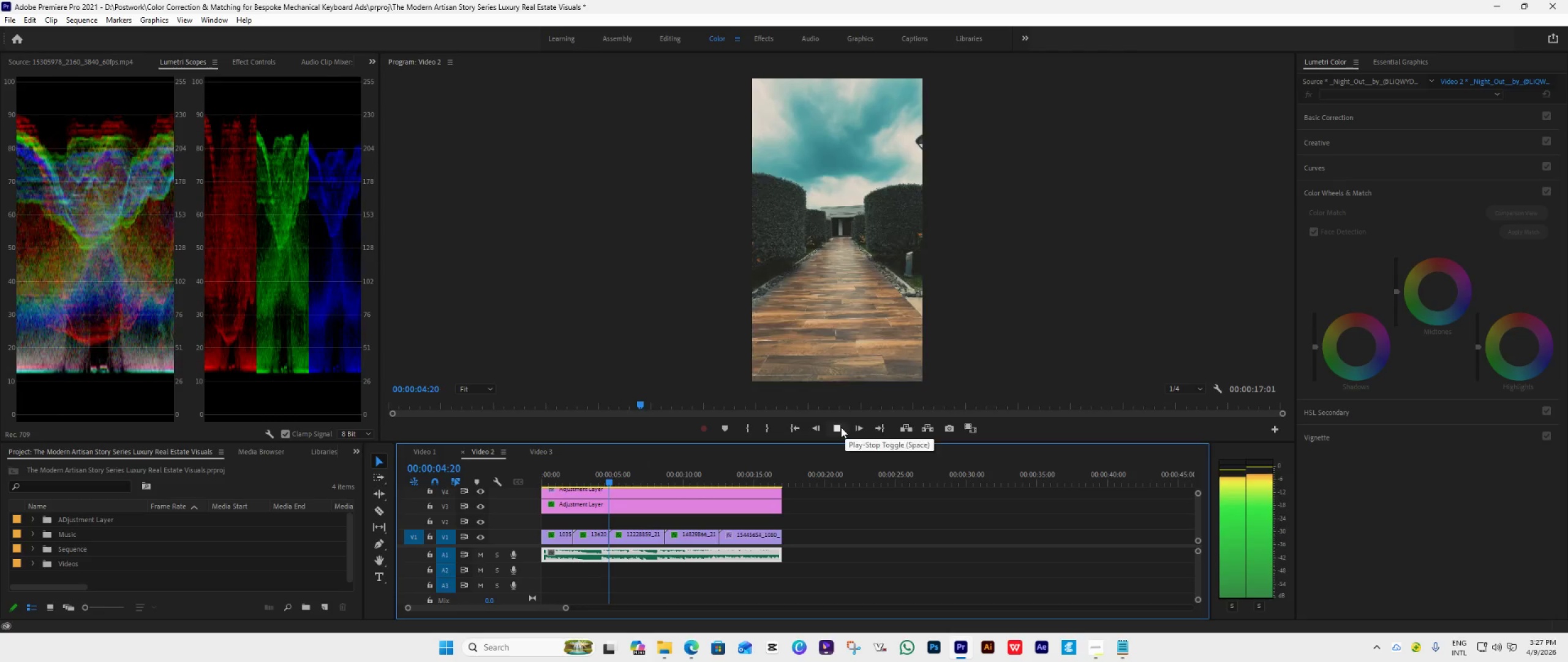 
key(Space)
 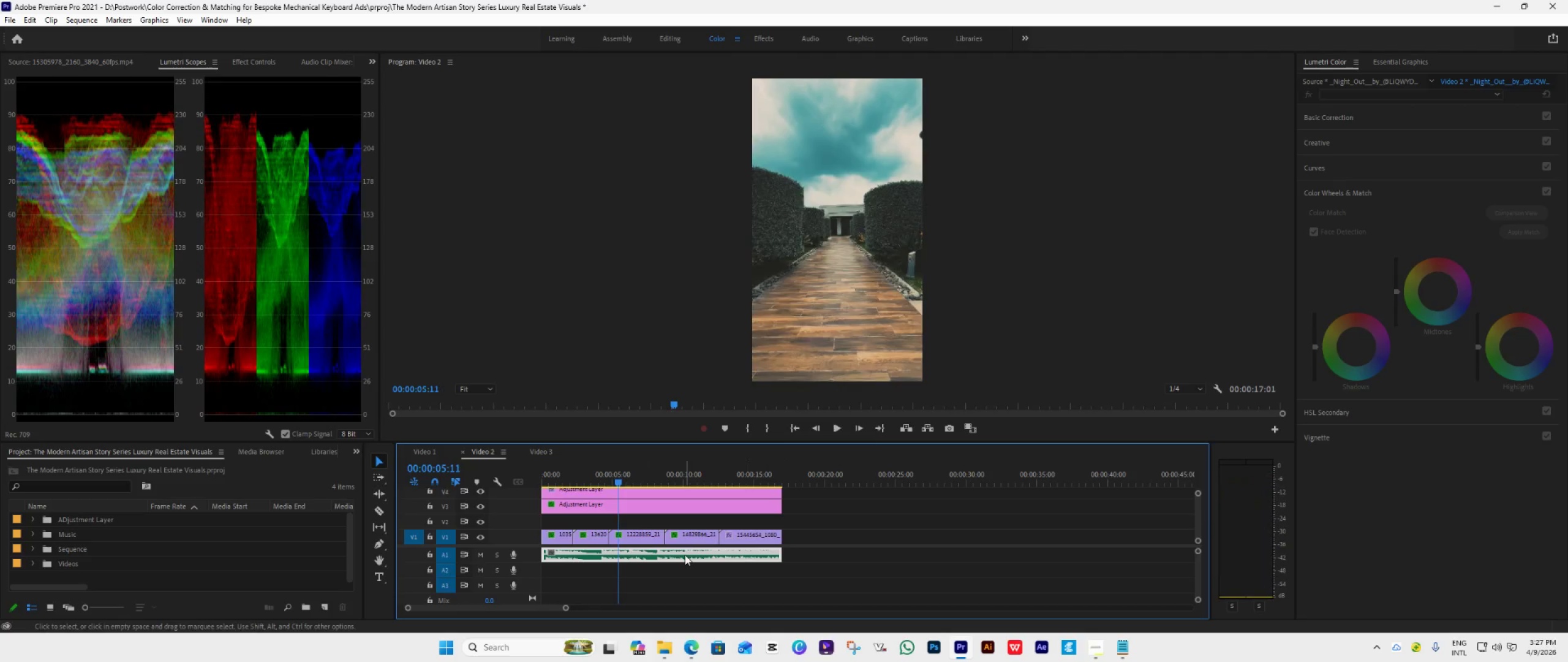 
left_click([685, 554])
 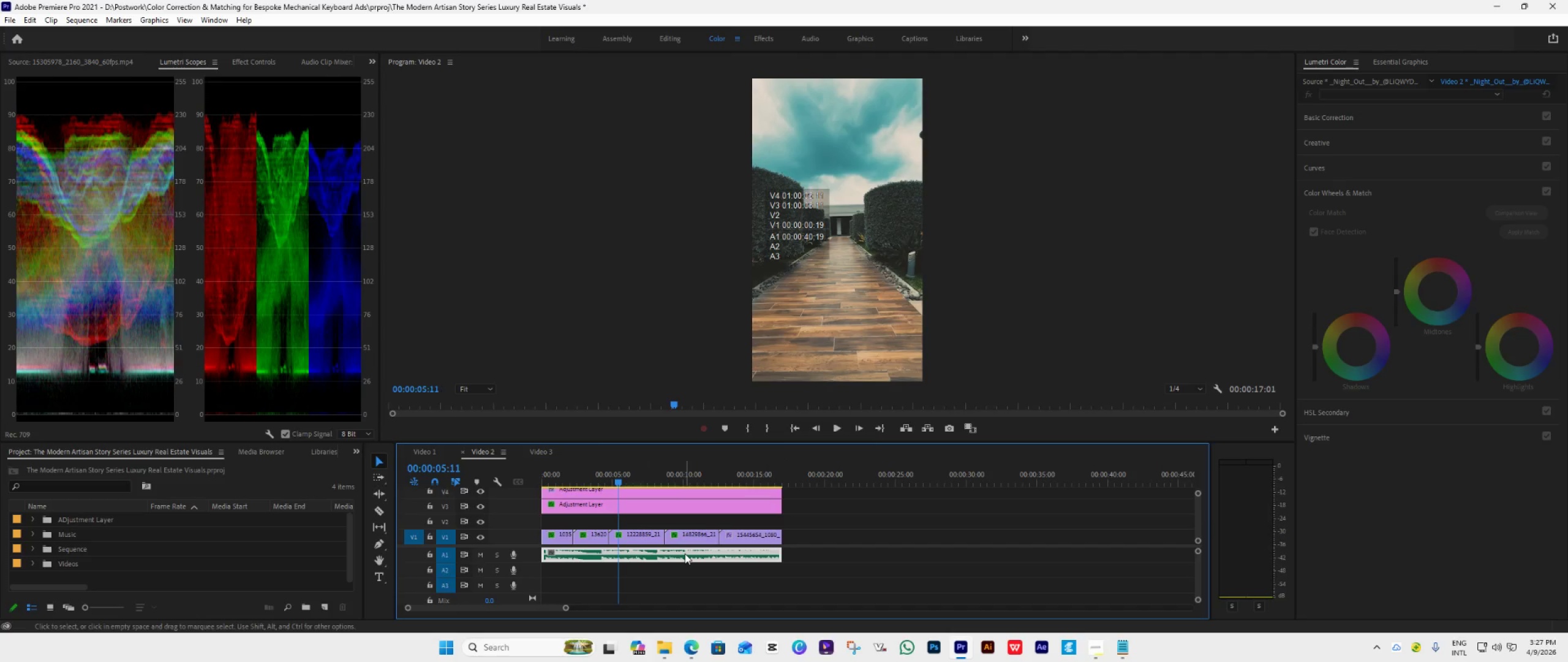 
key(Delete)
 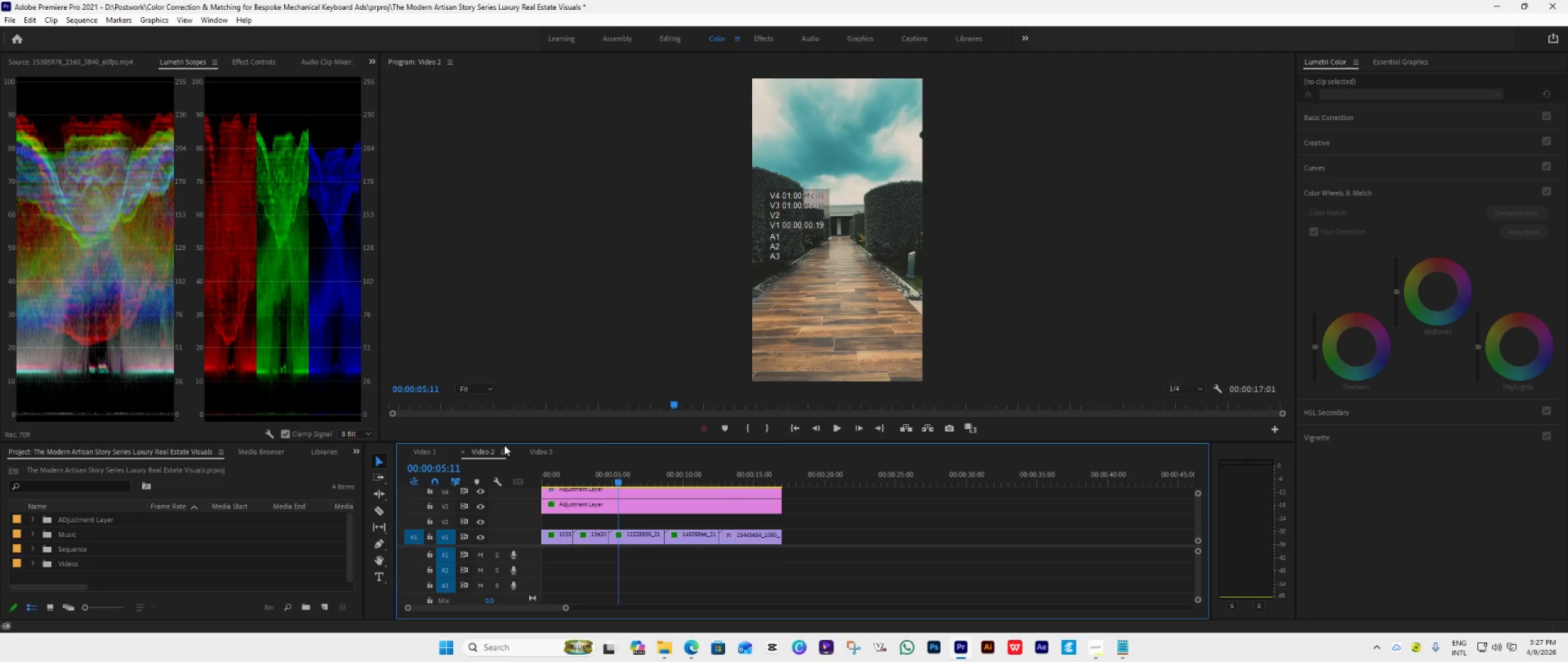 
left_click([533, 446])
 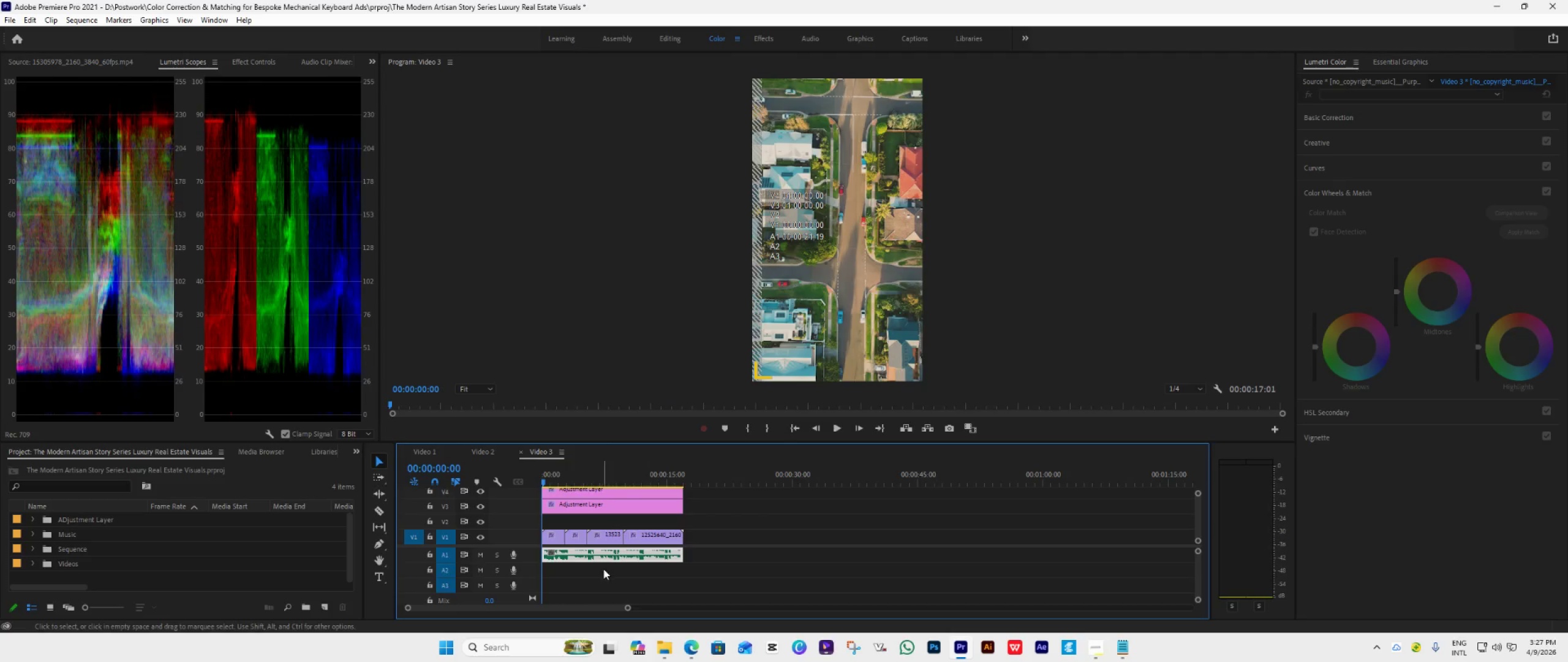 
left_click([614, 555])
 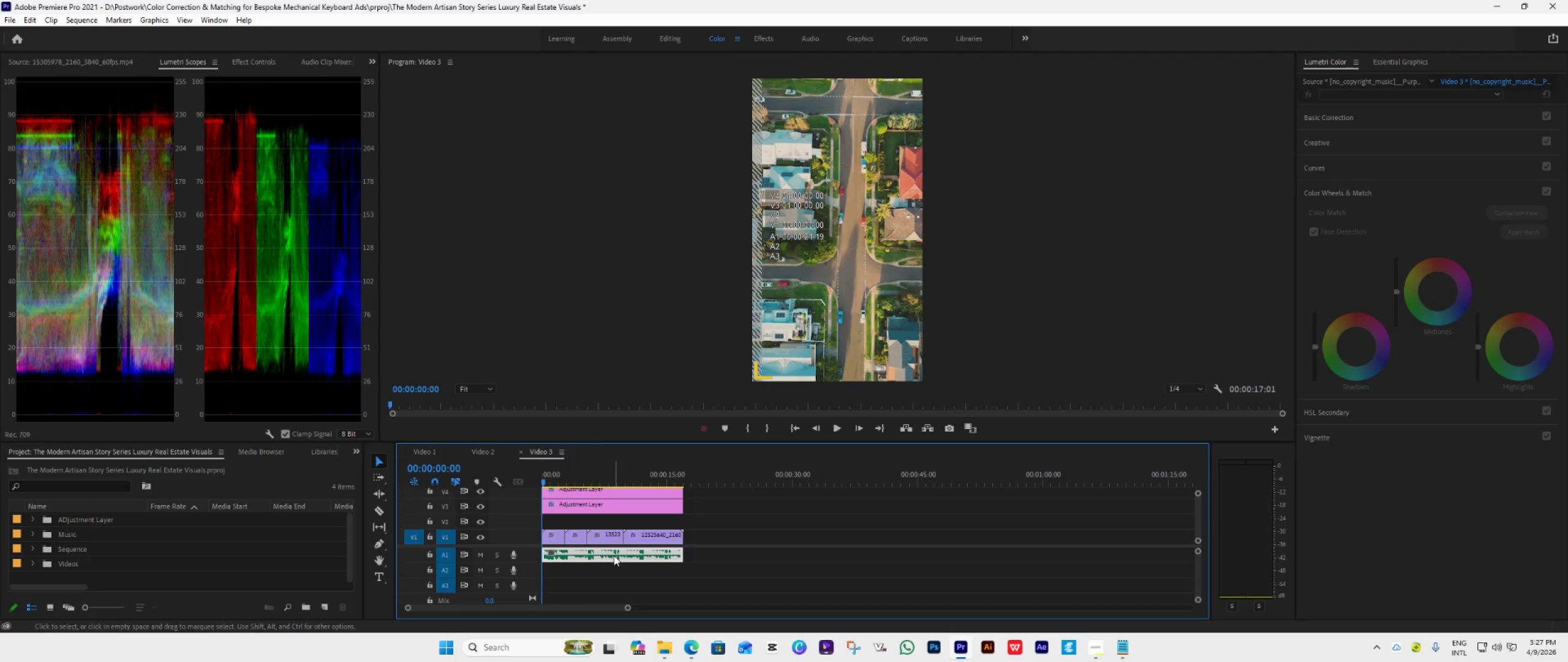 
key(Control+C)
 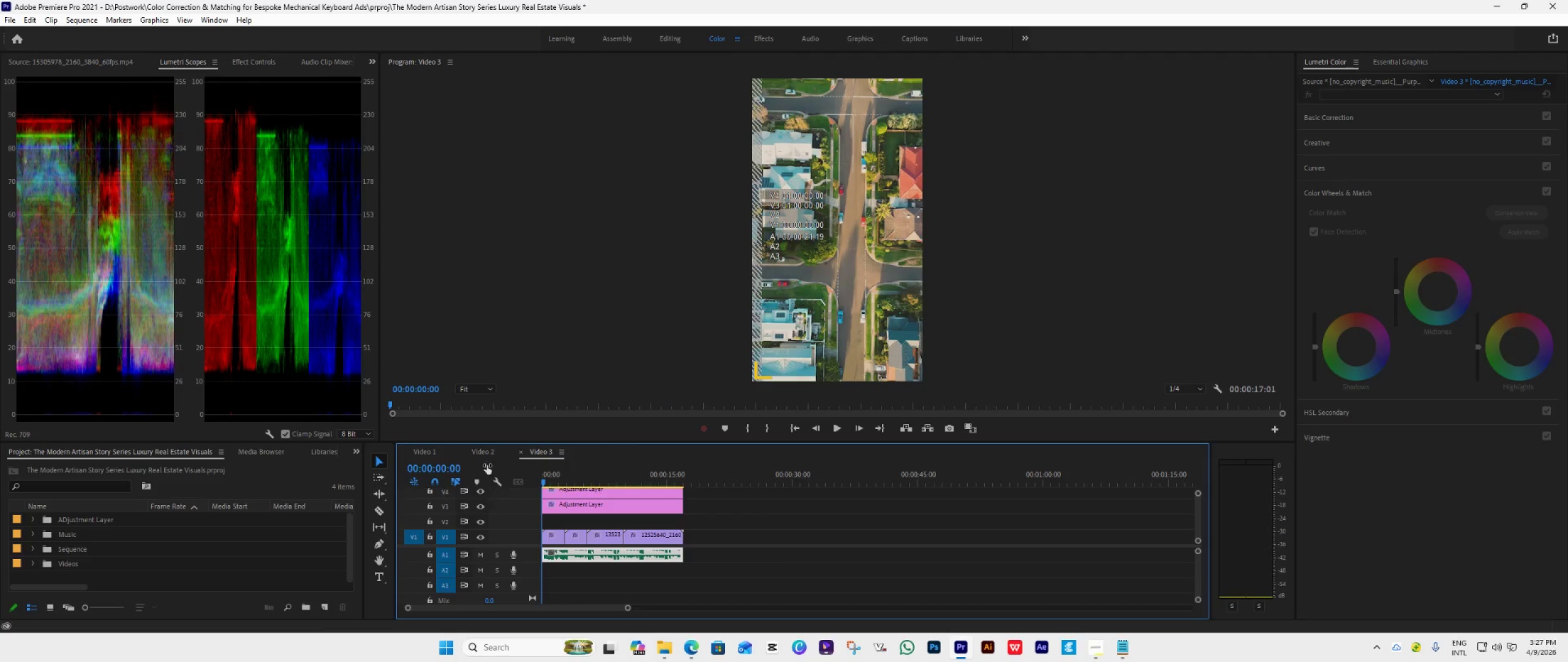 
left_click([489, 457])
 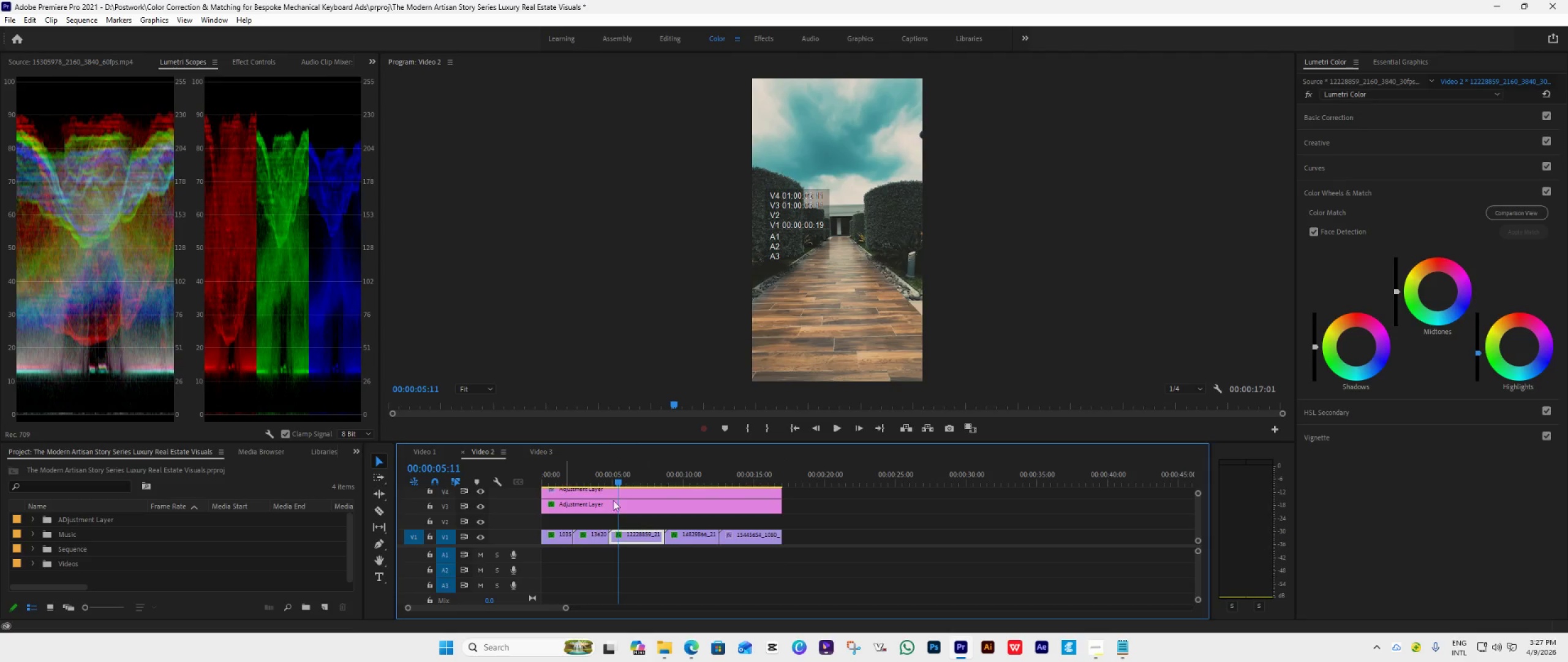 
key(Control+V)
 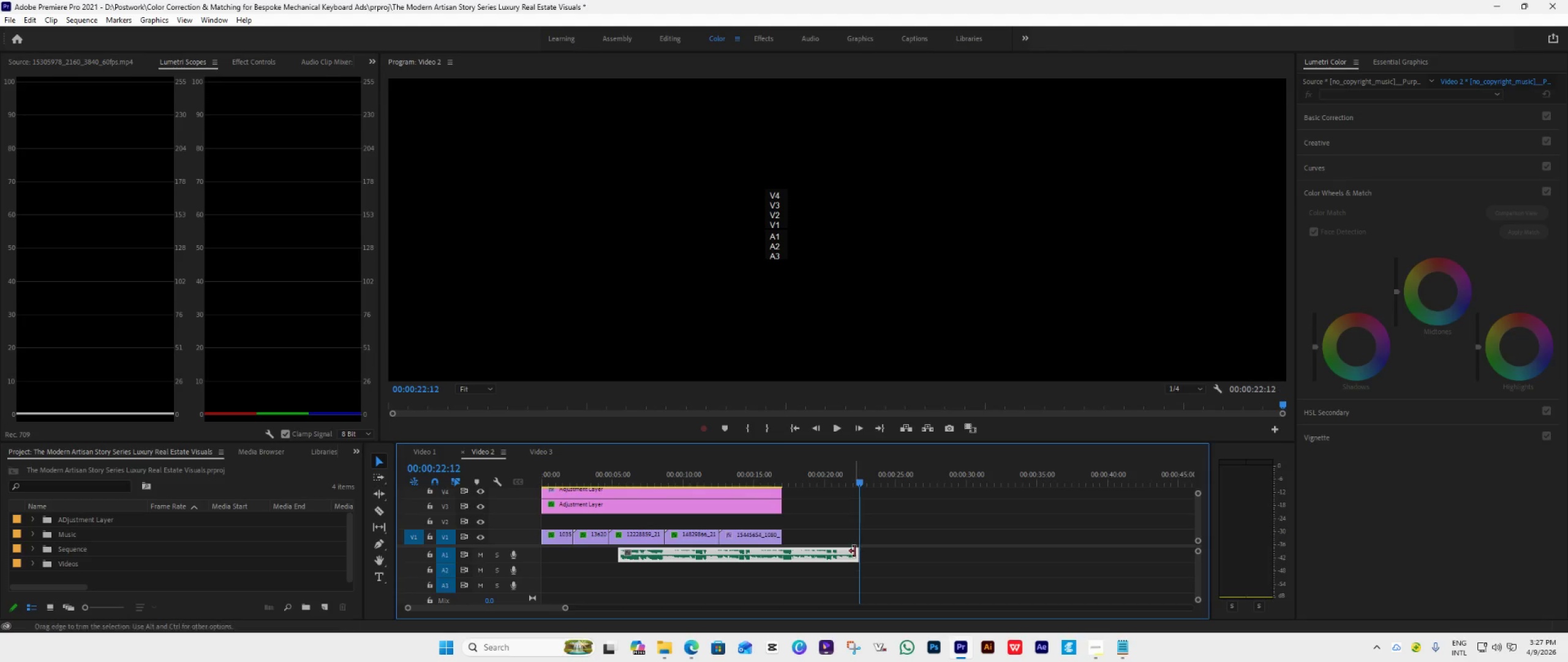 
left_click_drag(start_coordinate=[858, 550], to_coordinate=[1136, 544])
 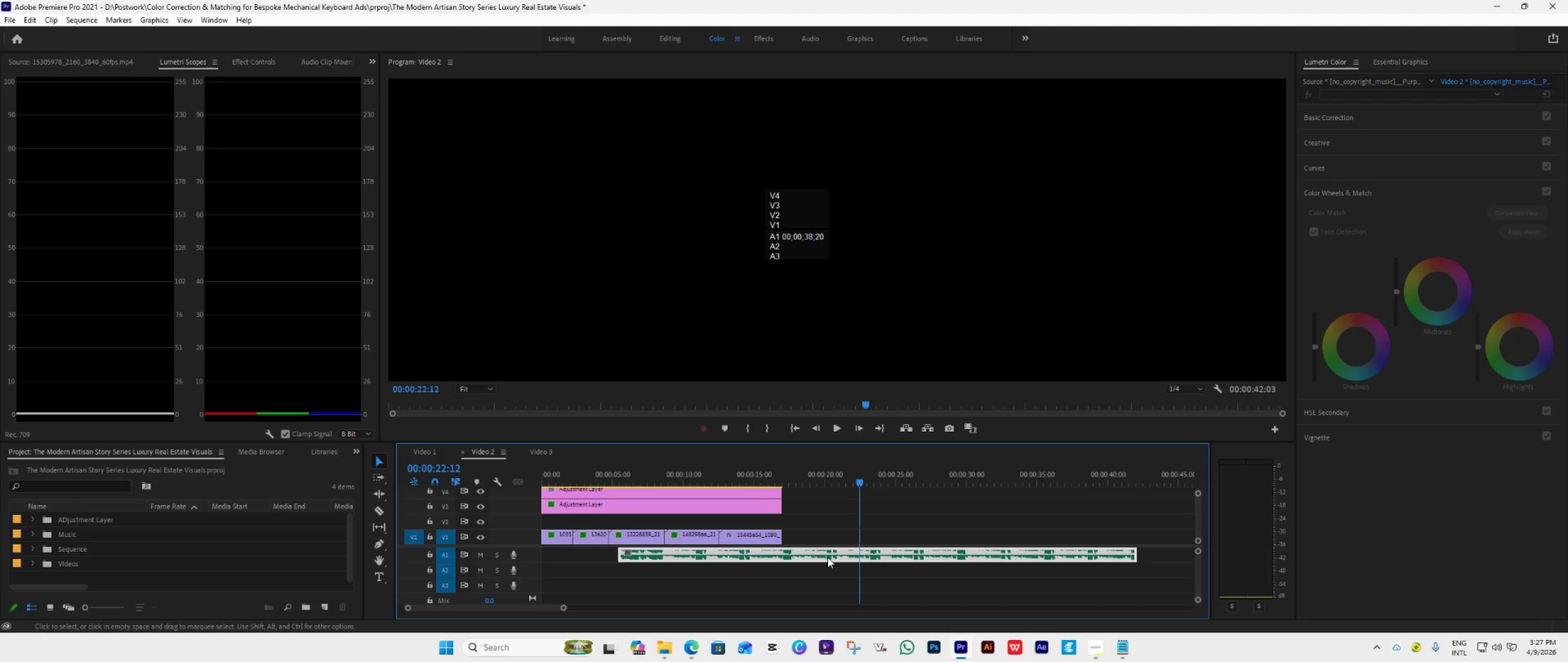 
hold_key(key=AltLeft, duration=0.69)
scroll: coordinate [837, 557], scroll_direction: down, amount: 8.0
 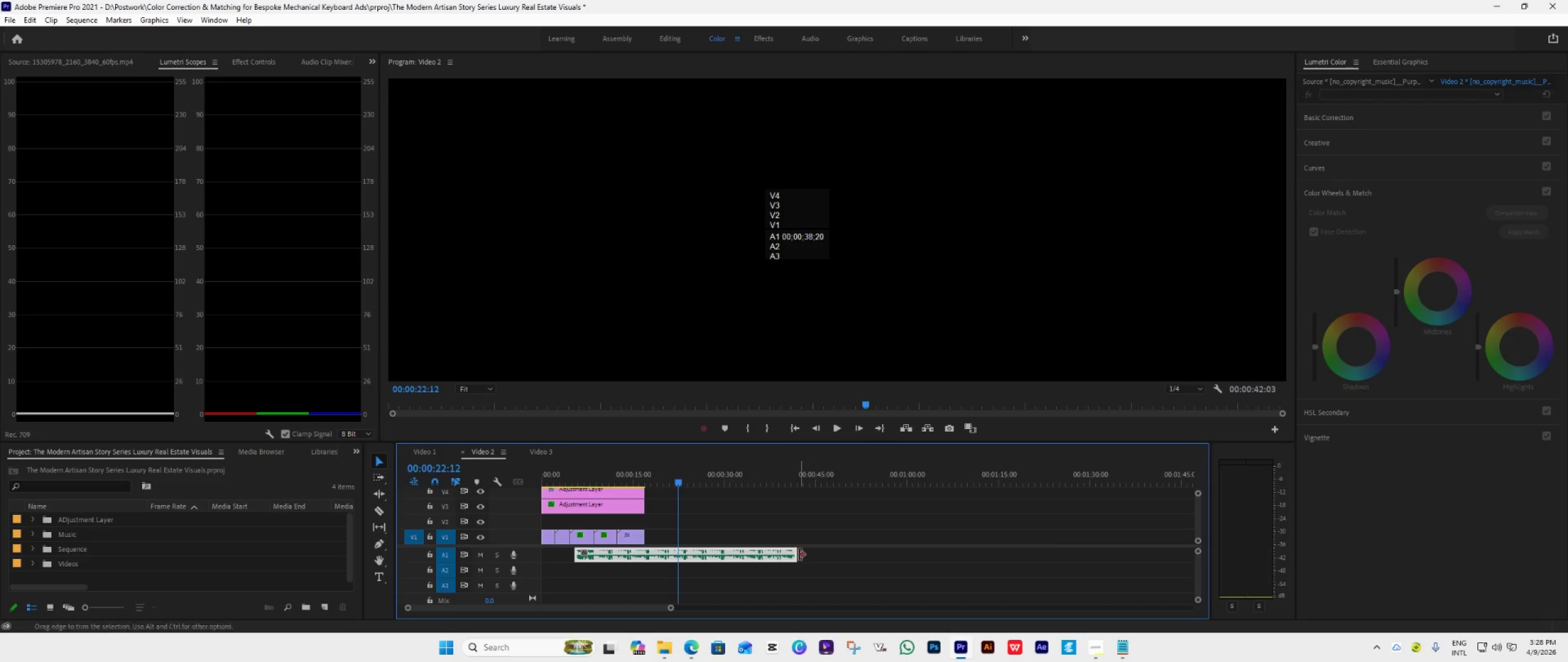 
left_click_drag(start_coordinate=[799, 555], to_coordinate=[1166, 572])
 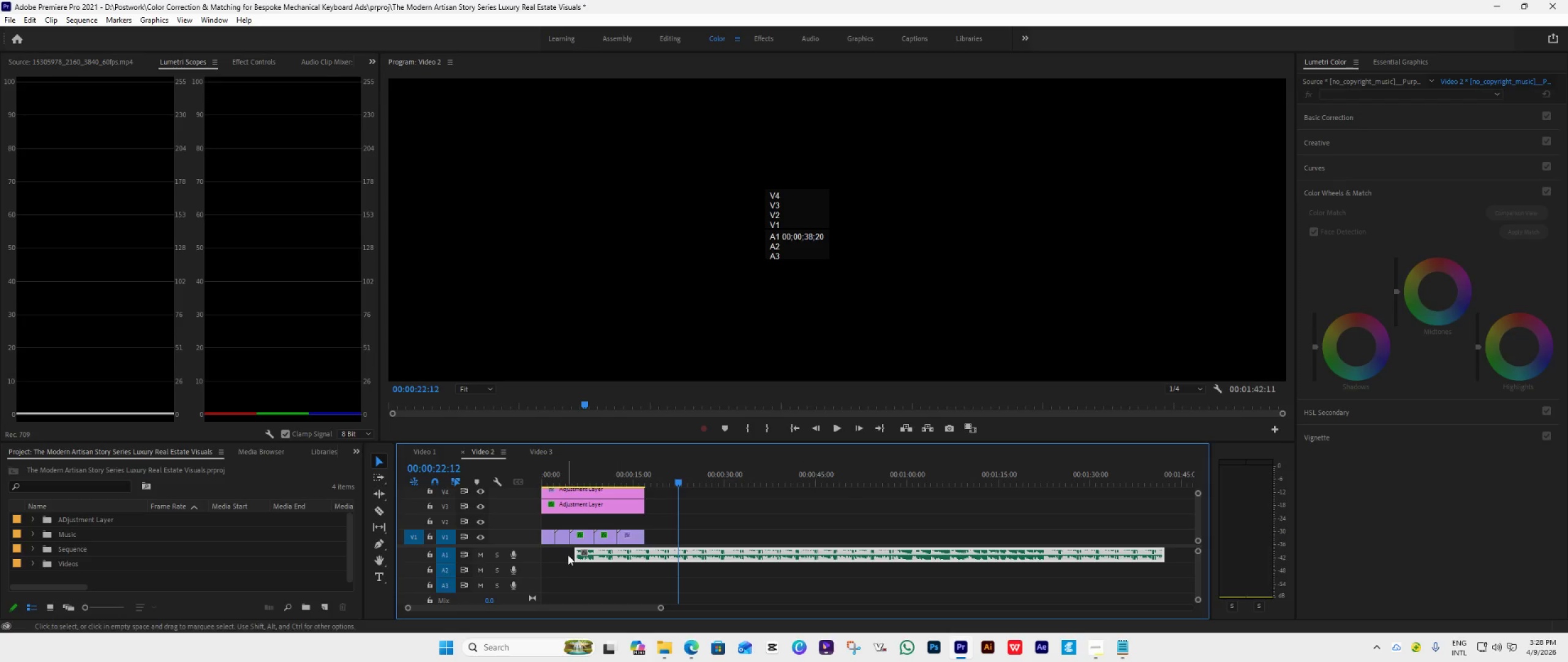 
left_click_drag(start_coordinate=[574, 552], to_coordinate=[909, 596])
 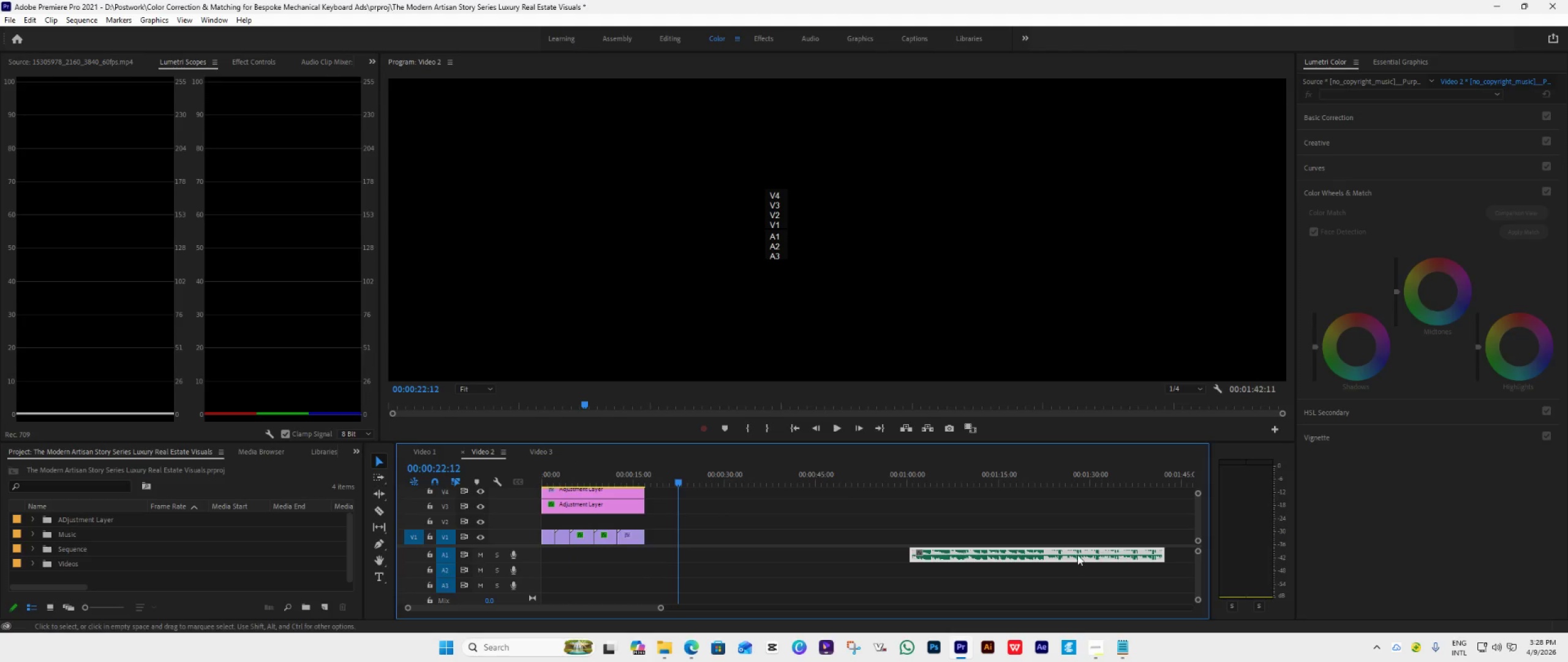 
left_click_drag(start_coordinate=[1052, 553], to_coordinate=[655, 550])
 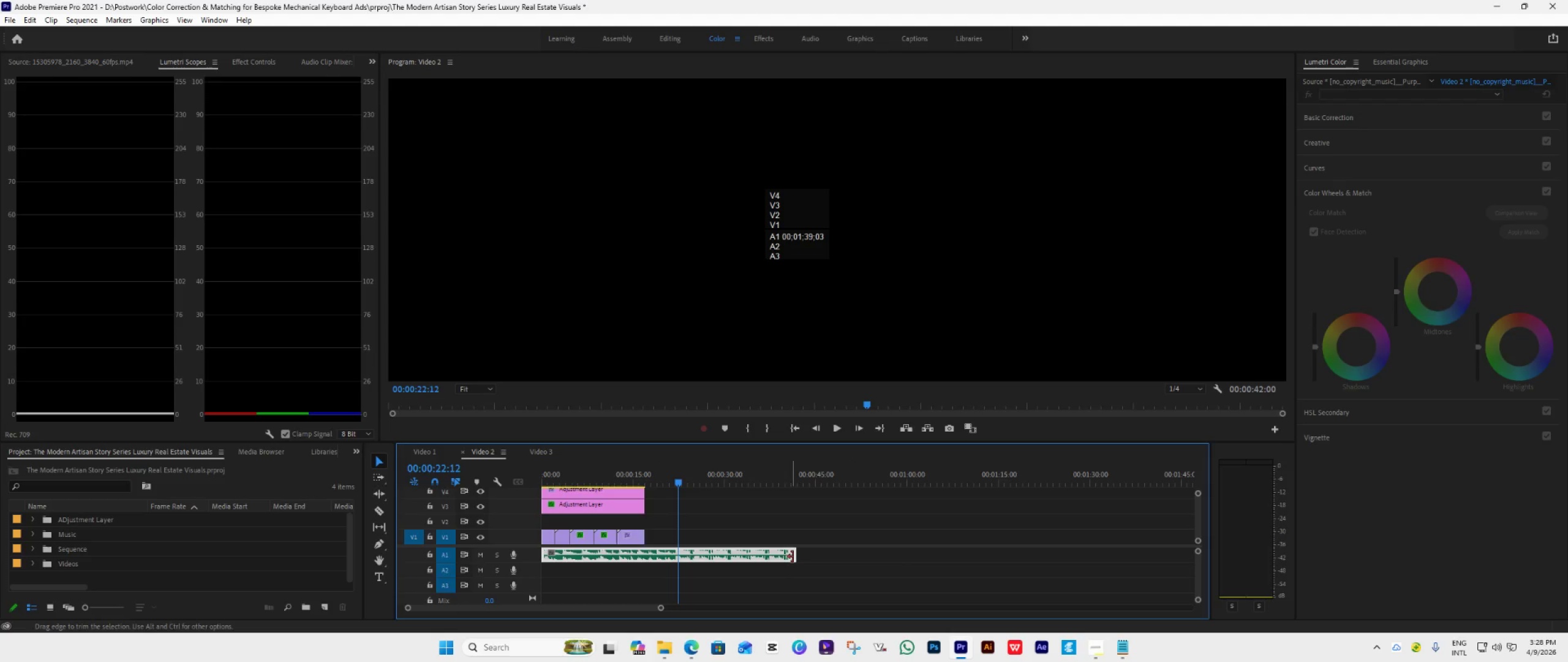 
left_click_drag(start_coordinate=[794, 555], to_coordinate=[644, 578])
 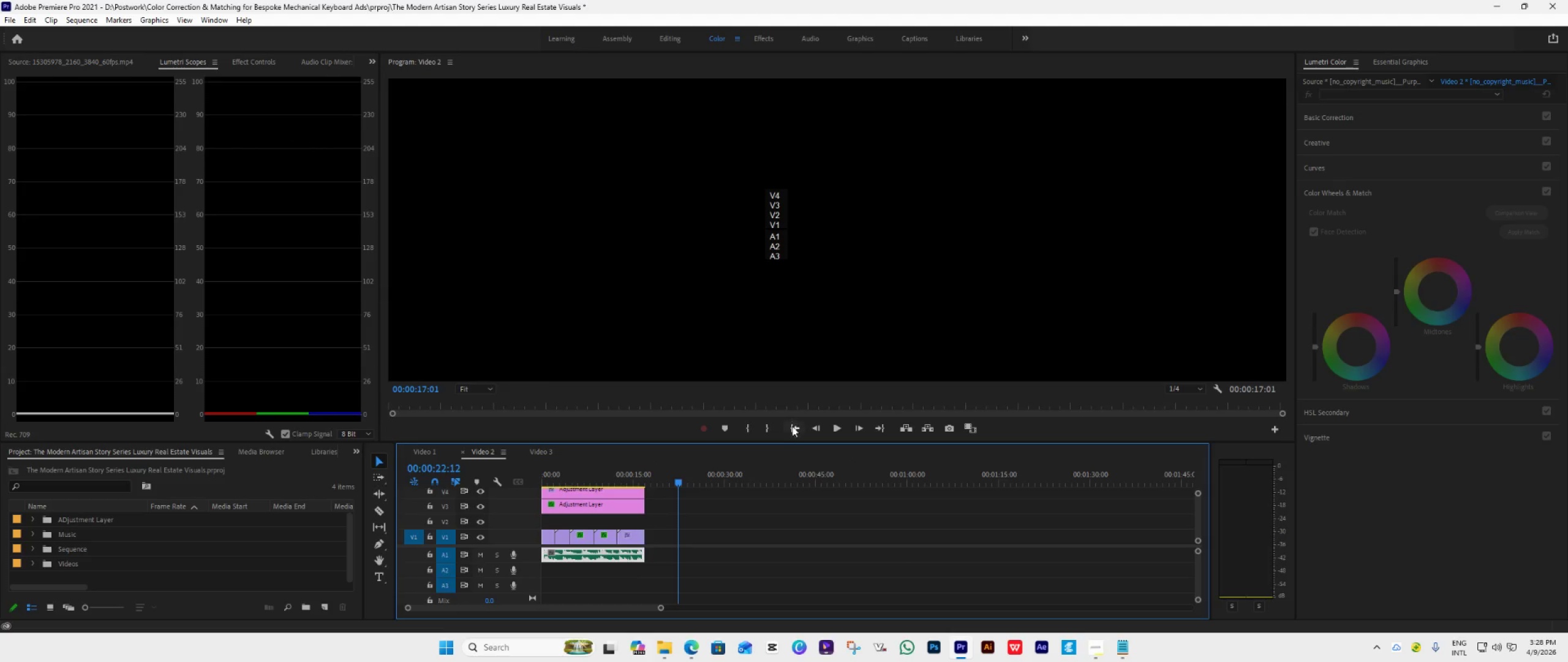 
left_click([794, 429])
 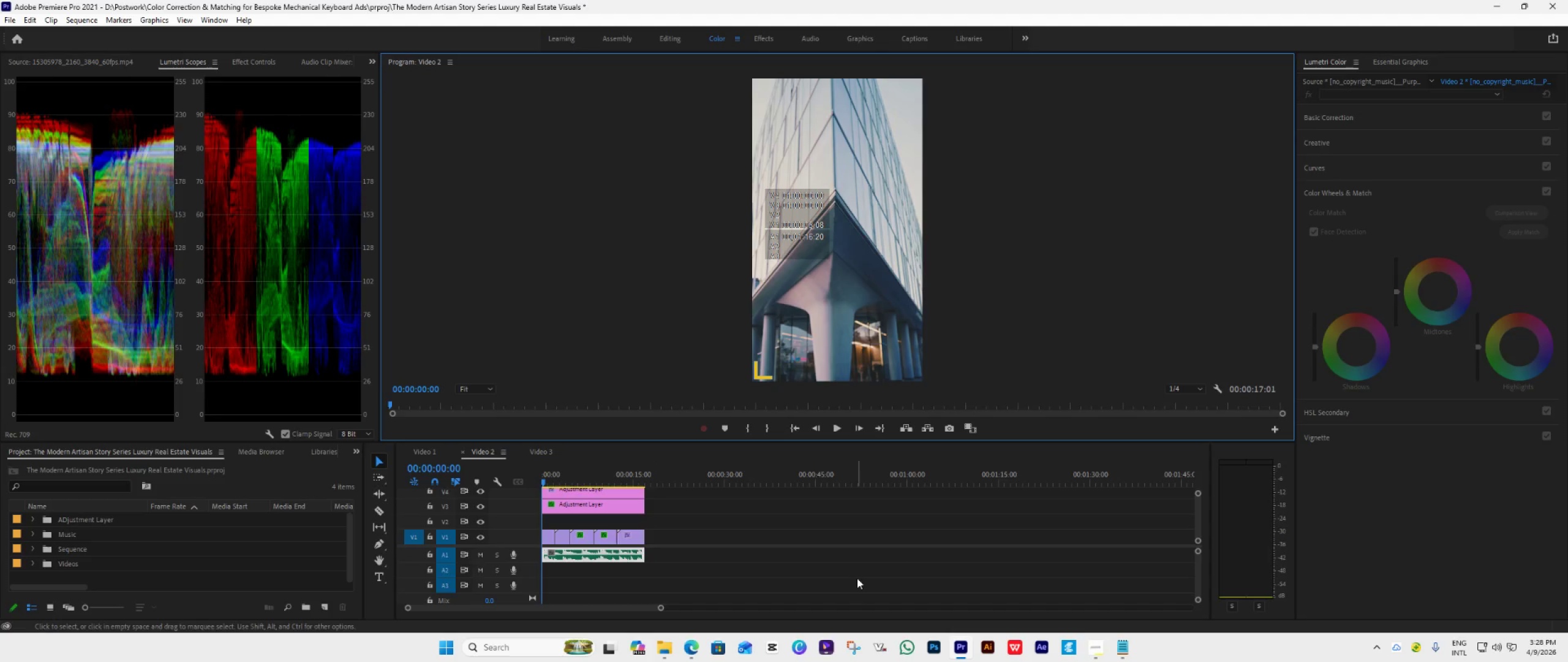 
key(Space)
 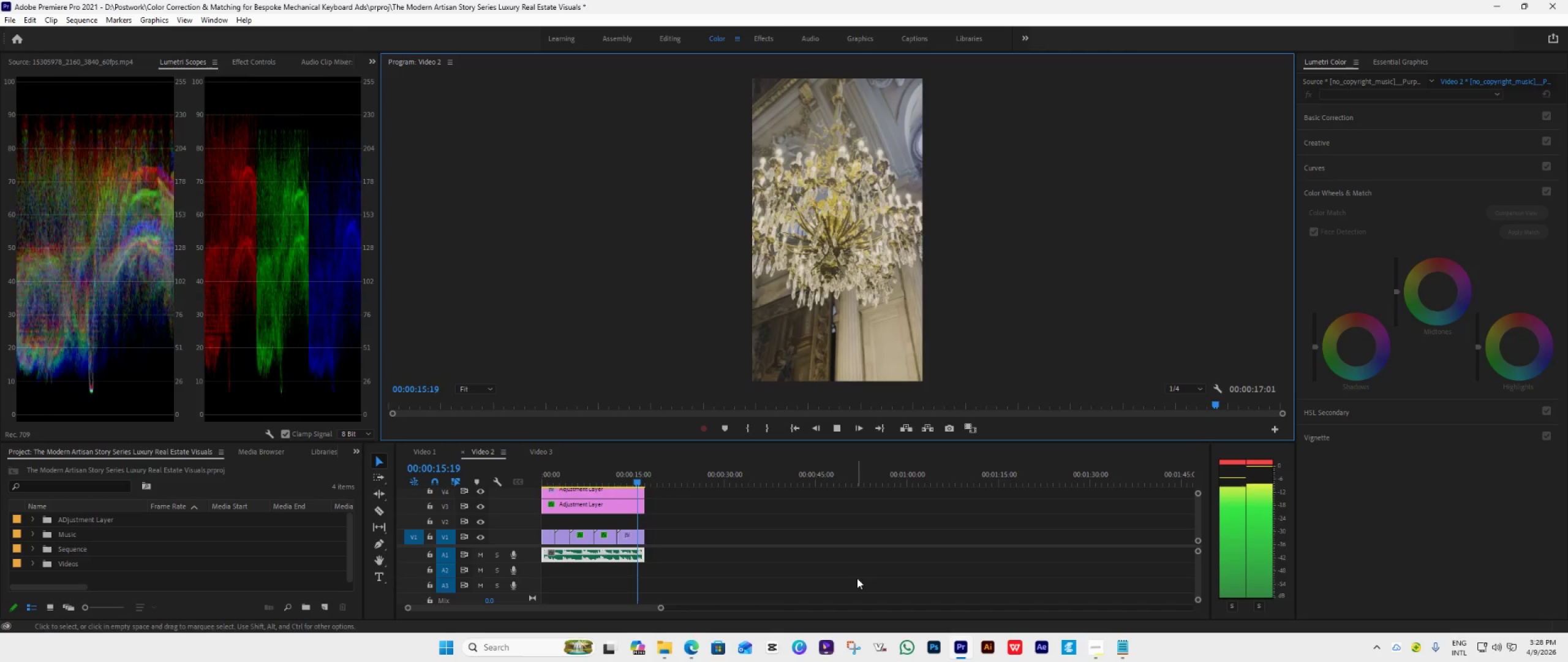 
wait(20.89)
 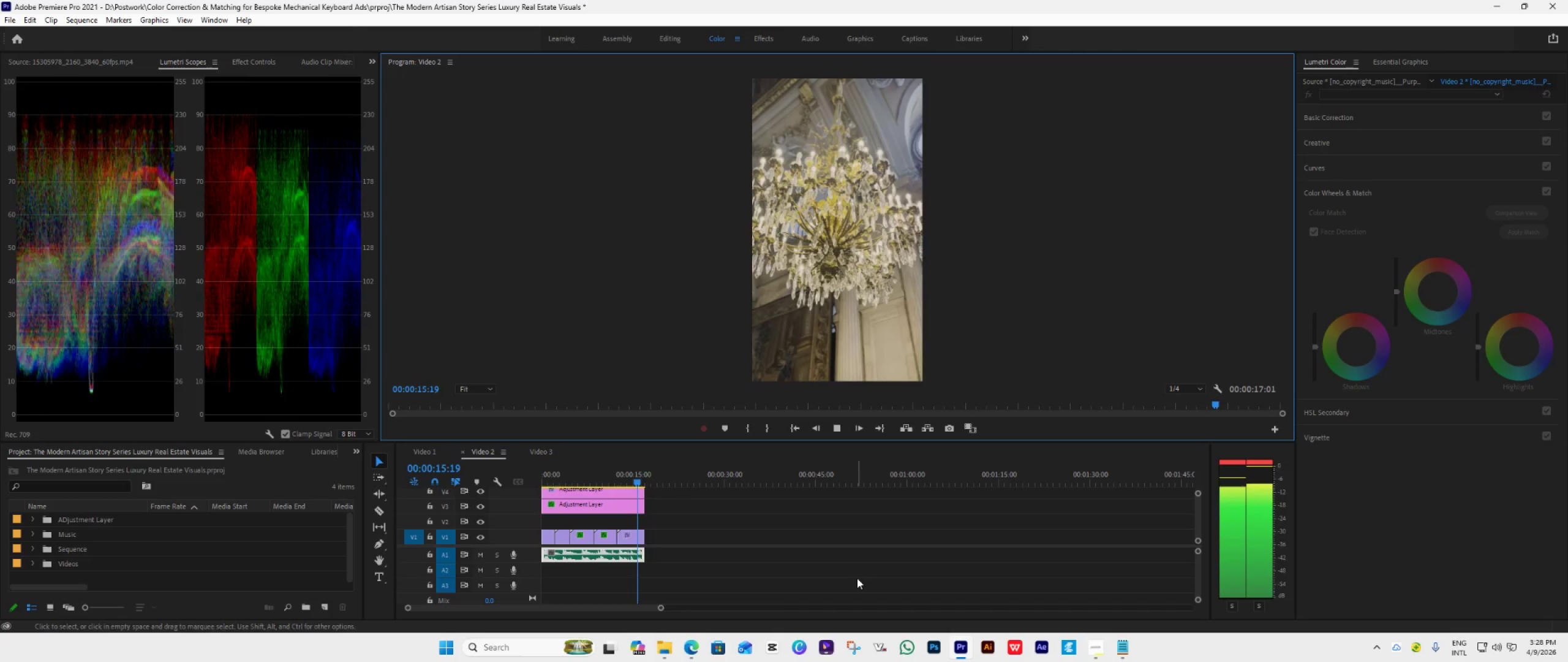 
hold_key(key=AltLeft, duration=0.58)
scroll: coordinate [768, 403], scroll_direction: up, amount: 7.0
 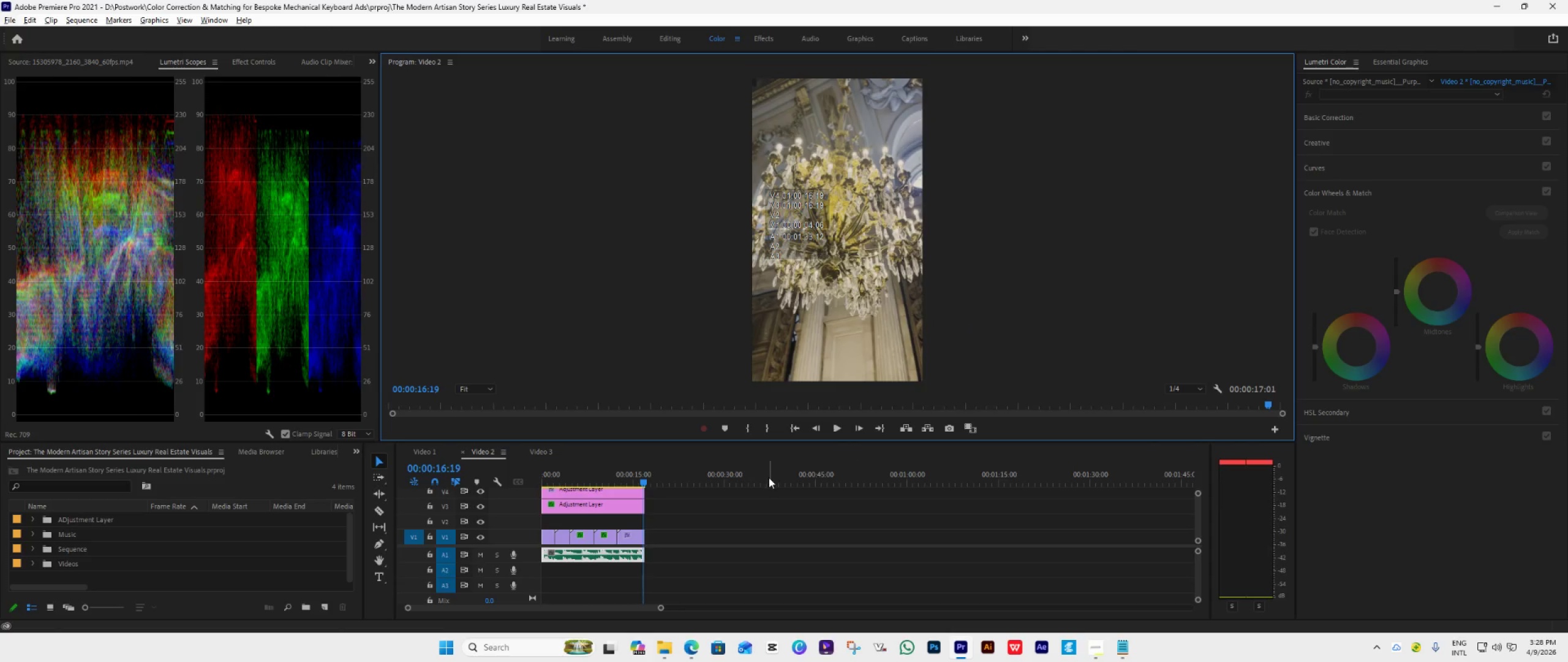 
hold_key(key=AltLeft, duration=0.66)
scroll: coordinate [734, 491], scroll_direction: up, amount: 60.0
 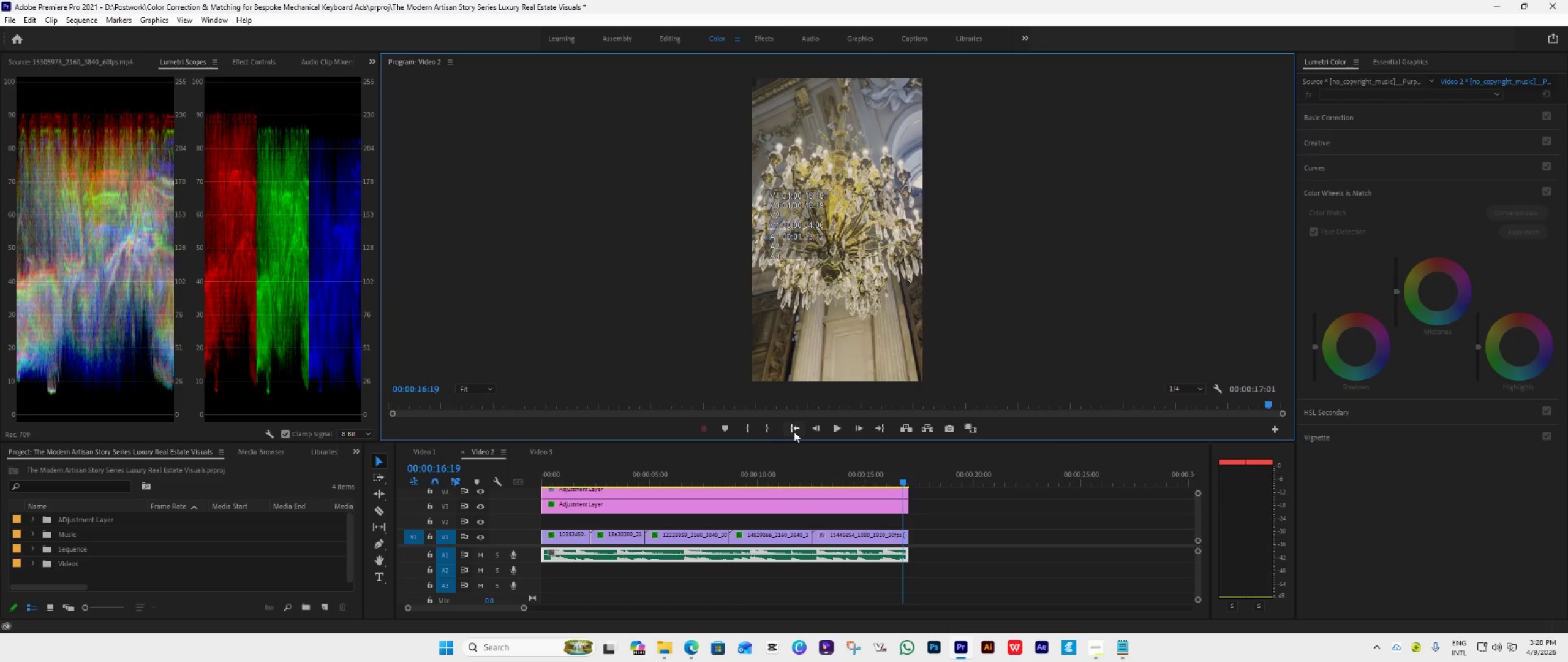 
left_click([794, 432])
 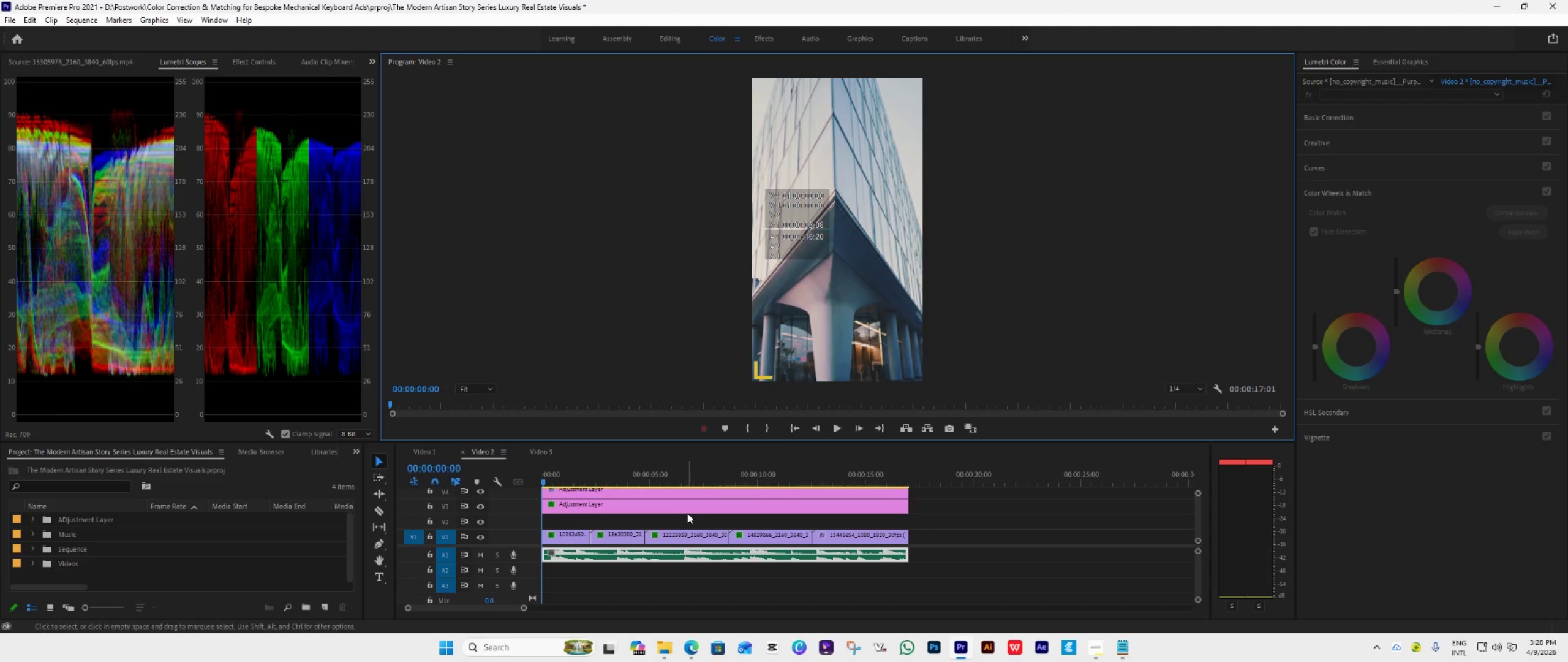 
key(Space)
 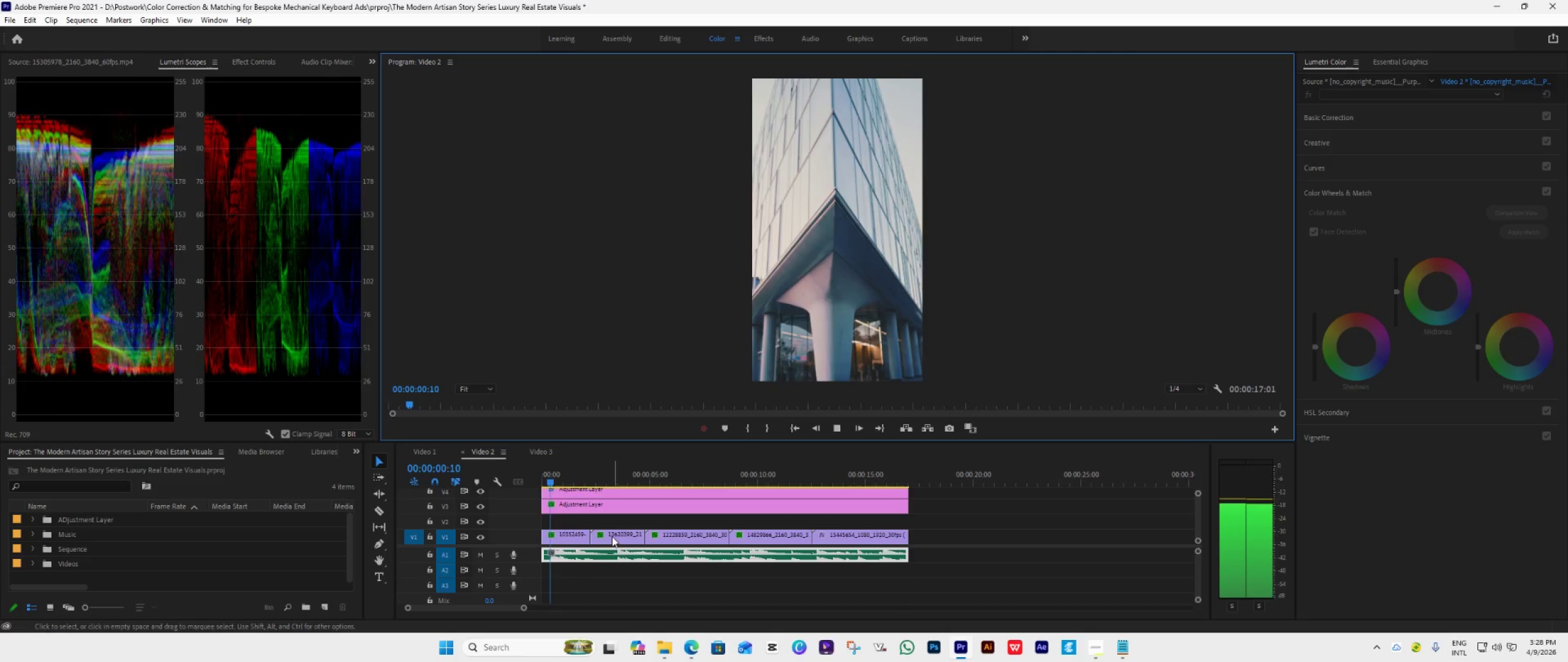 
mouse_move([624, 532])
 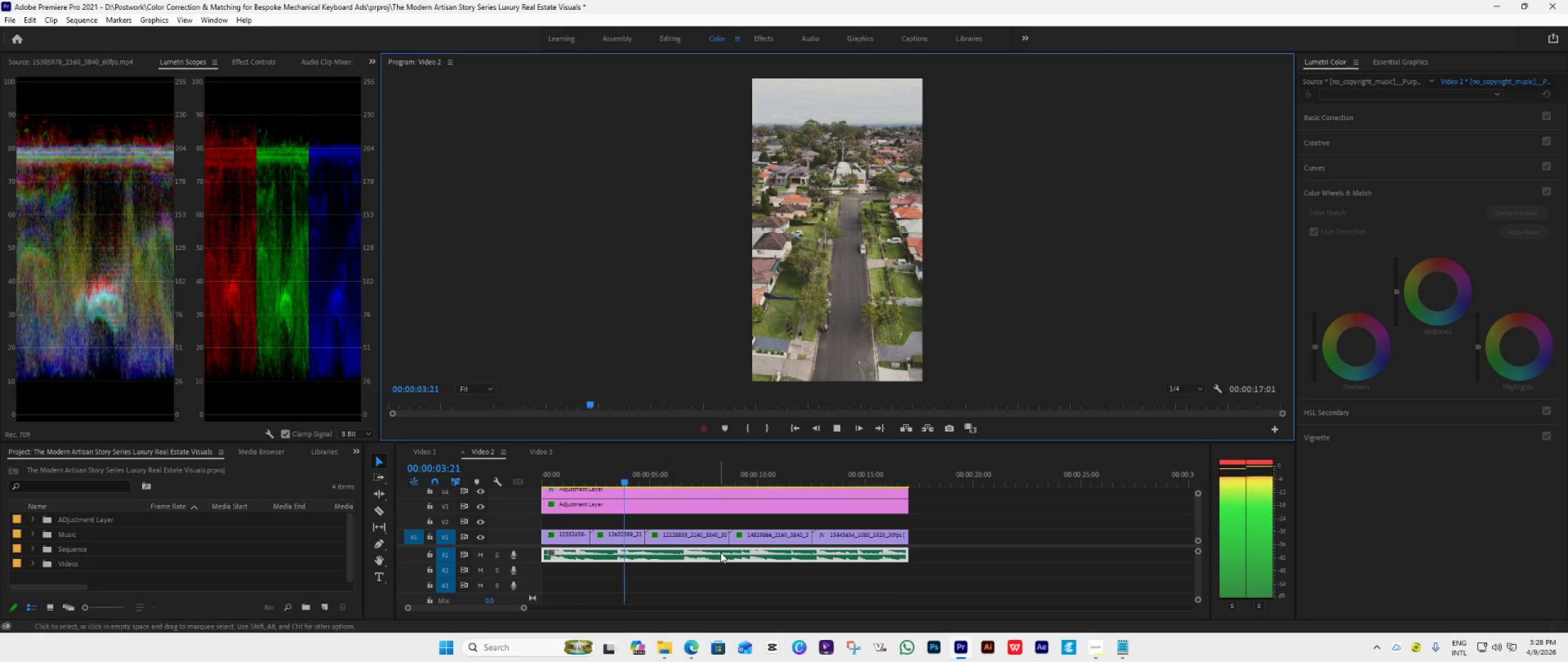 
mouse_move([735, 551])
 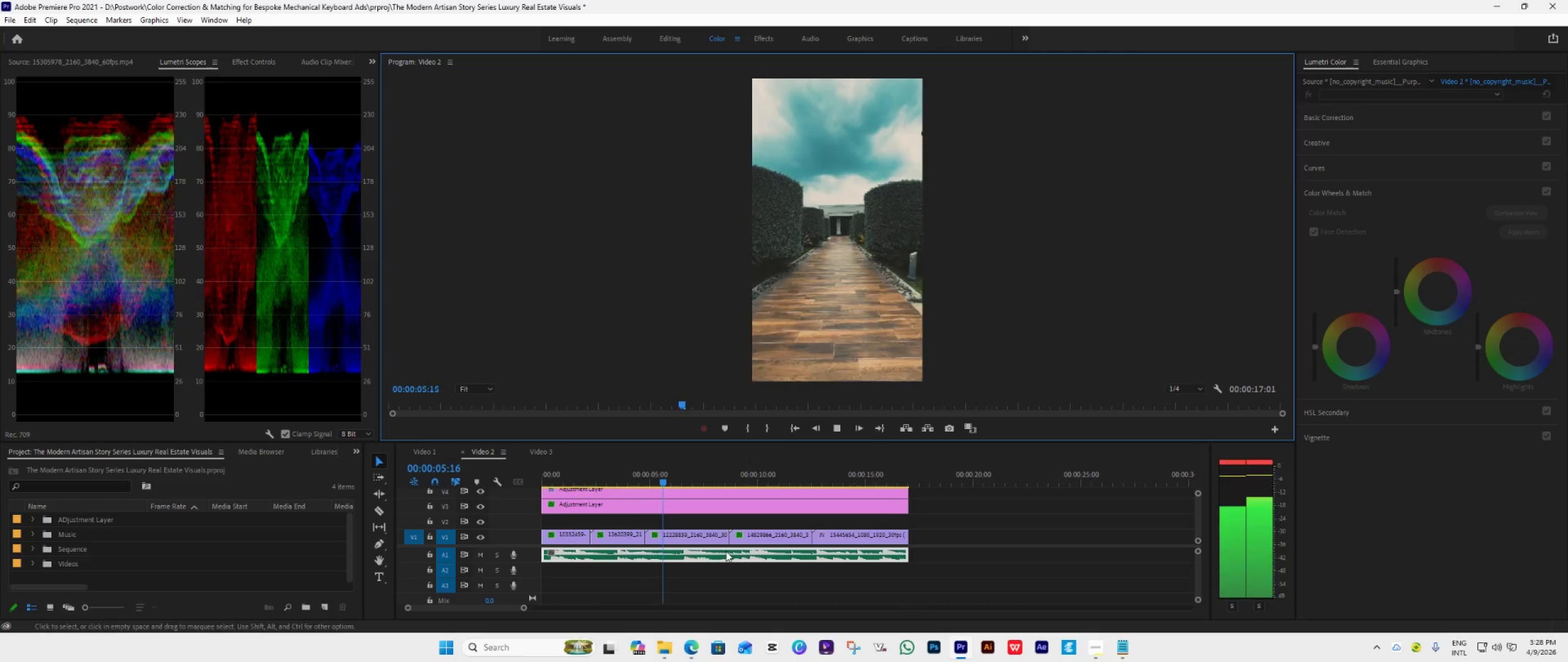 
key(Space)
 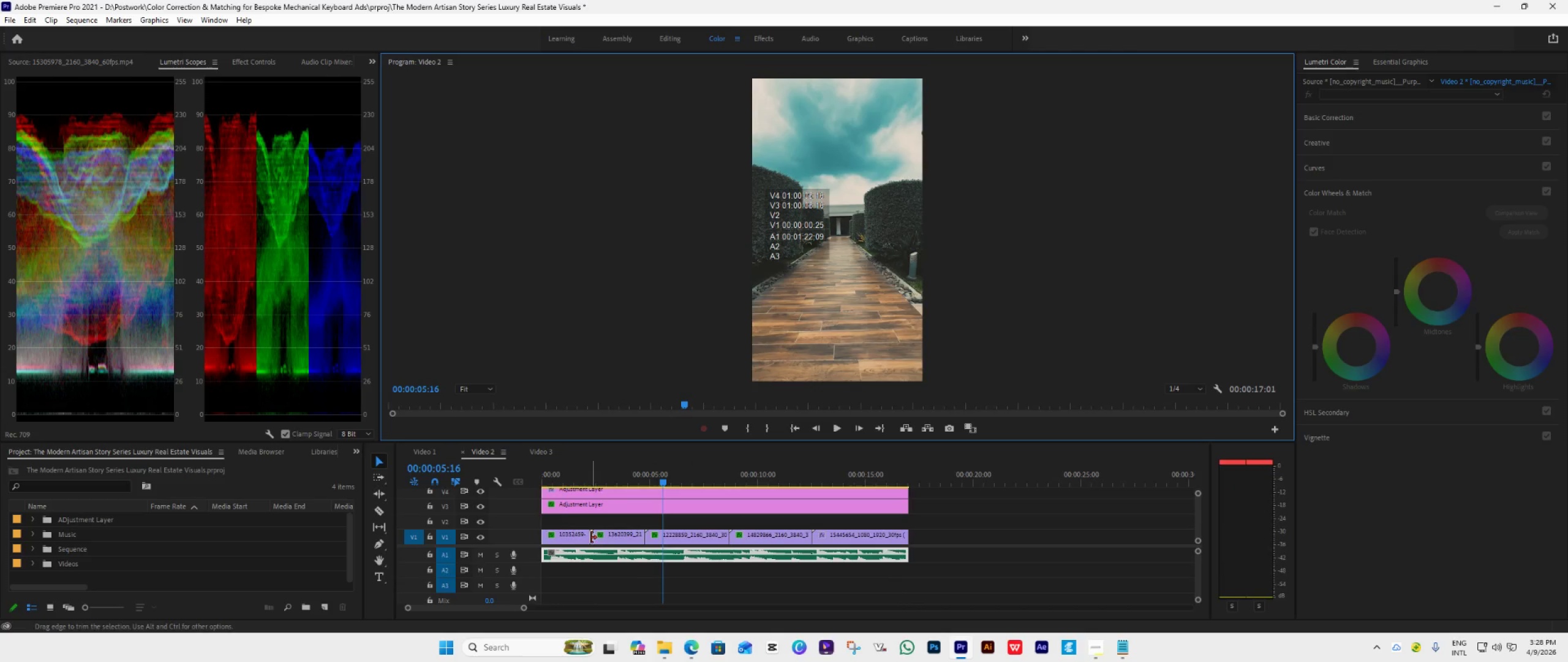 
left_click_drag(start_coordinate=[588, 537], to_coordinate=[575, 555])
 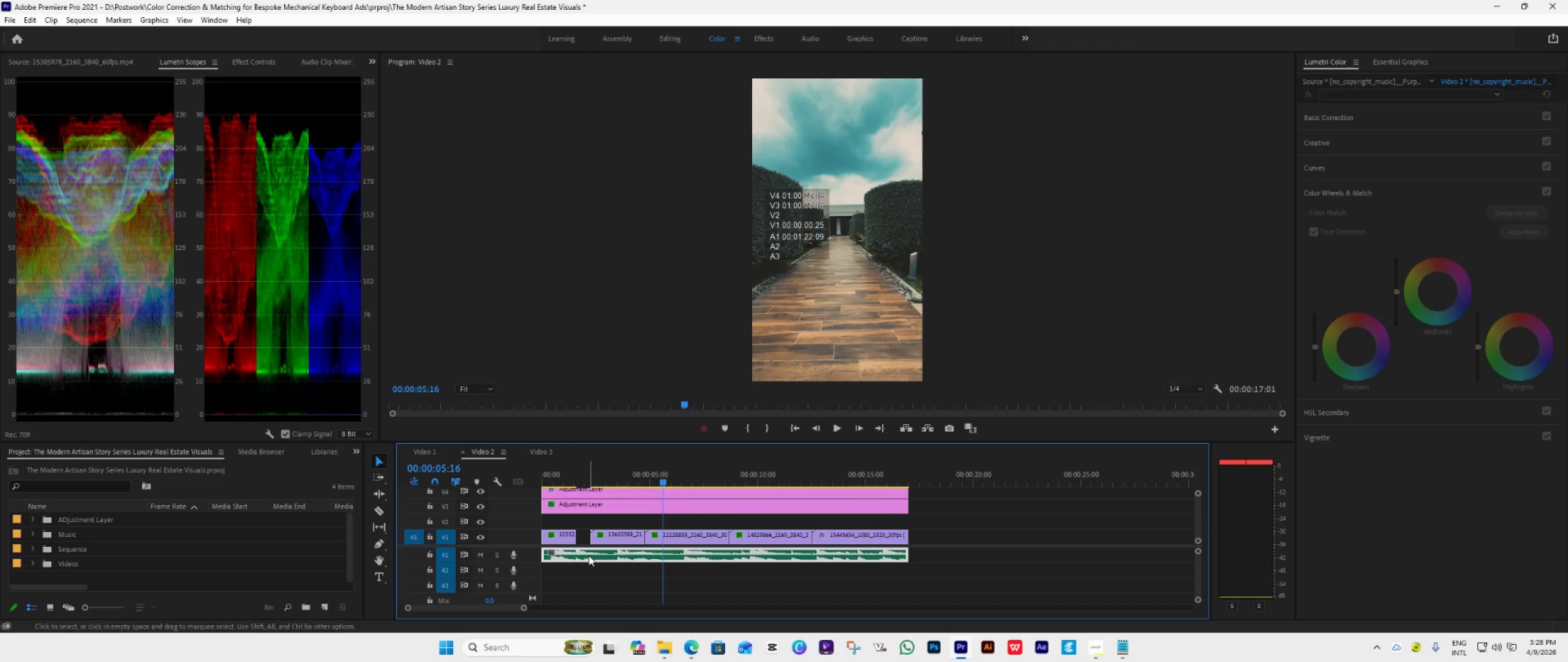 
left_click_drag(start_coordinate=[589, 555], to_coordinate=[619, 560])
 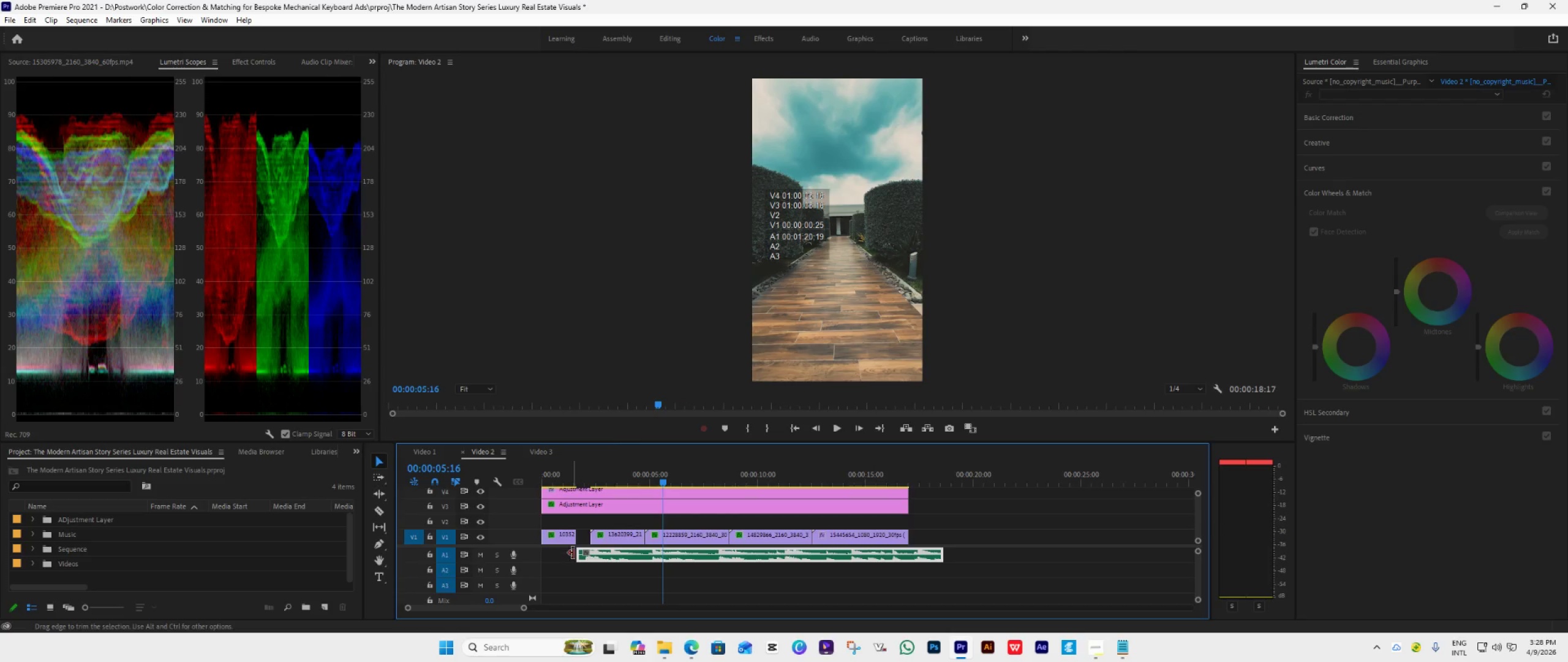 
left_click_drag(start_coordinate=[575, 553], to_coordinate=[557, 563])
 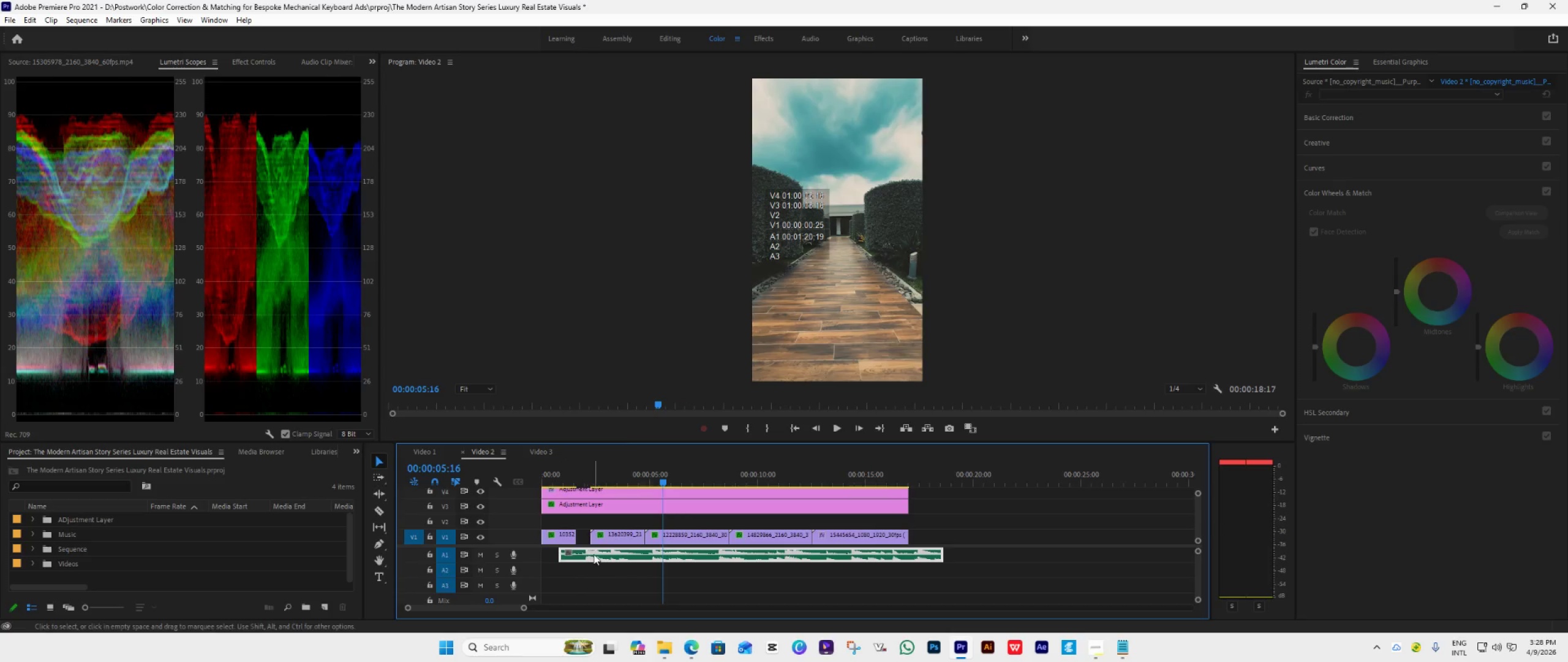 
left_click_drag(start_coordinate=[594, 554], to_coordinate=[571, 561])
 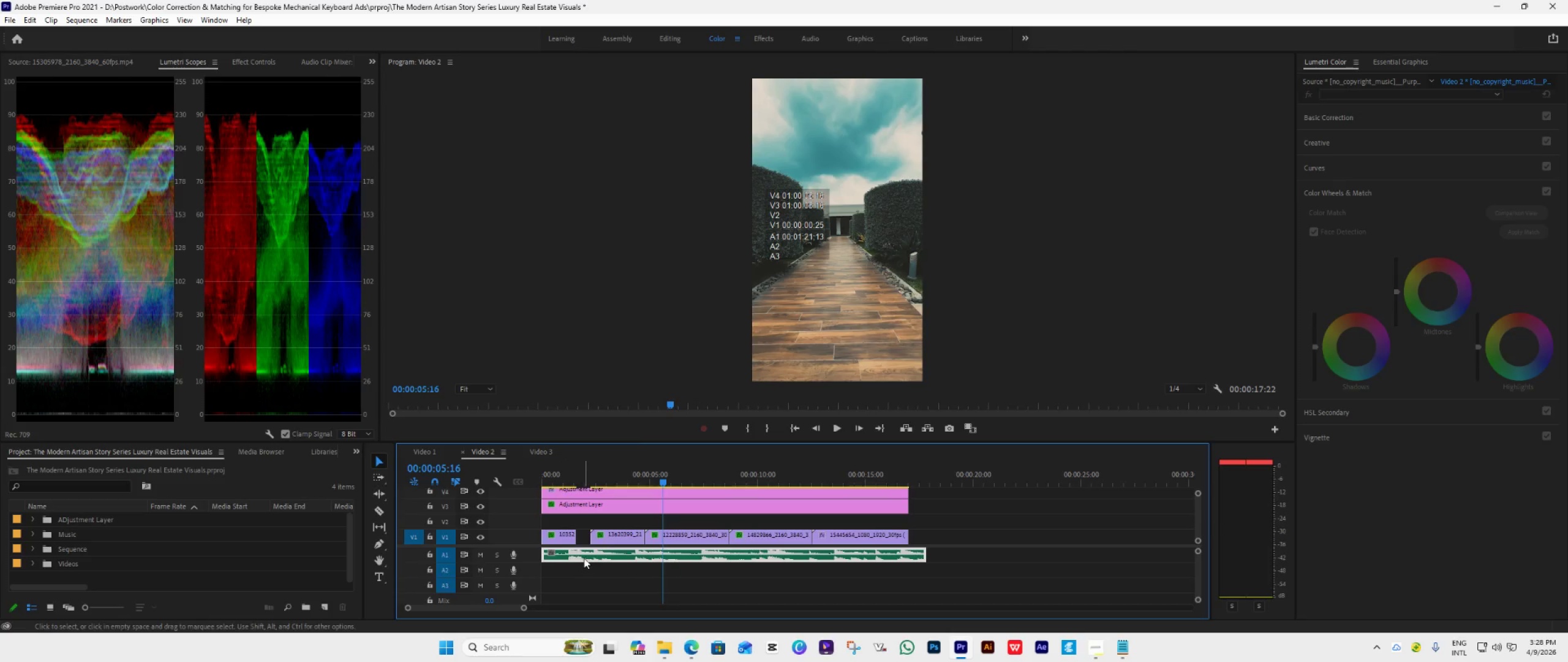 
left_click_drag(start_coordinate=[583, 557], to_coordinate=[597, 555])
 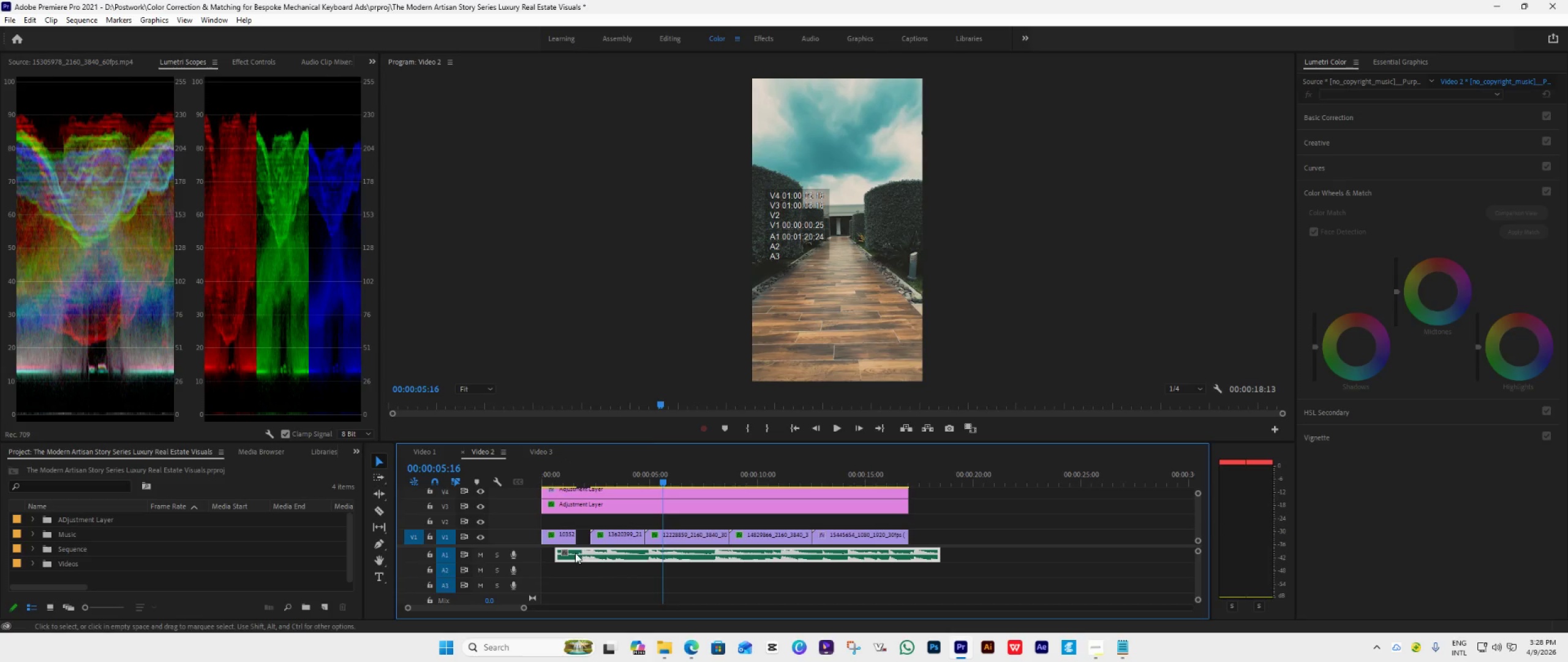 
left_click_drag(start_coordinate=[589, 552], to_coordinate=[597, 554])
 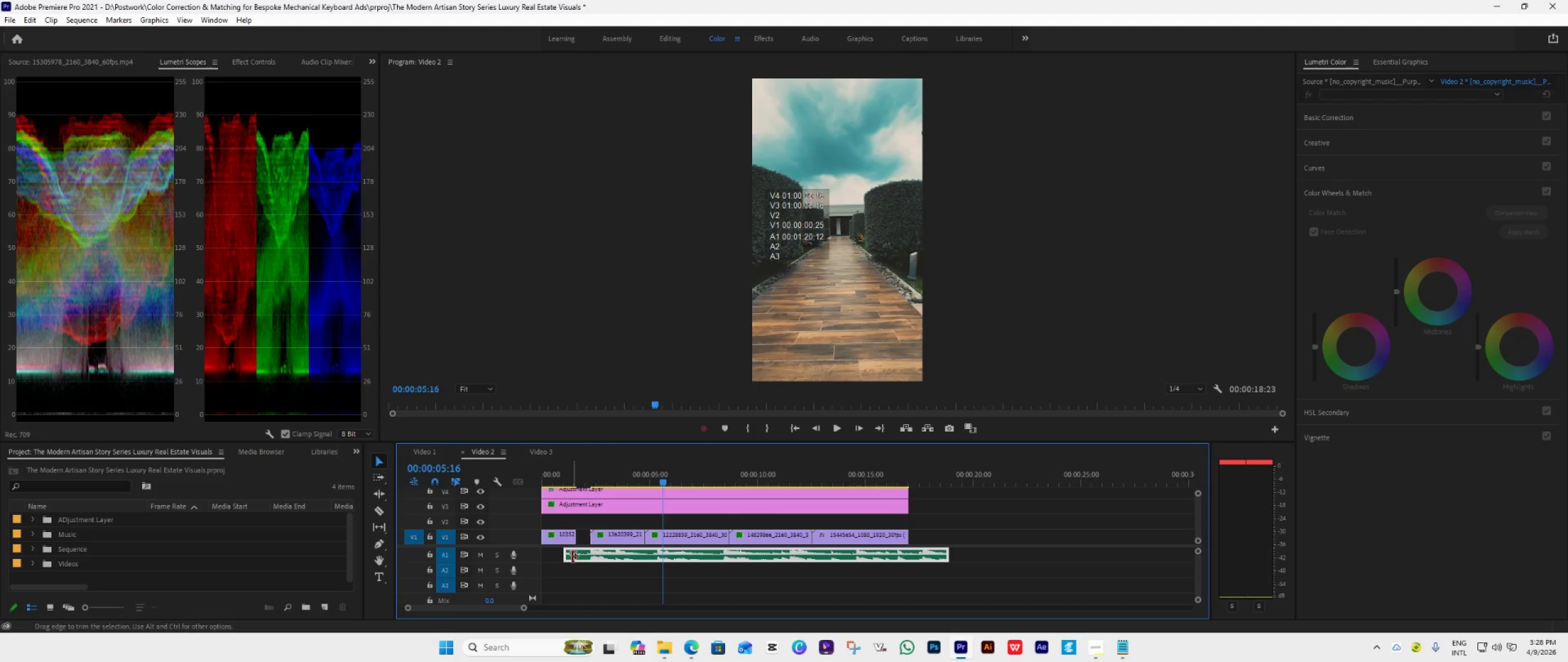 
left_click([562, 554])
 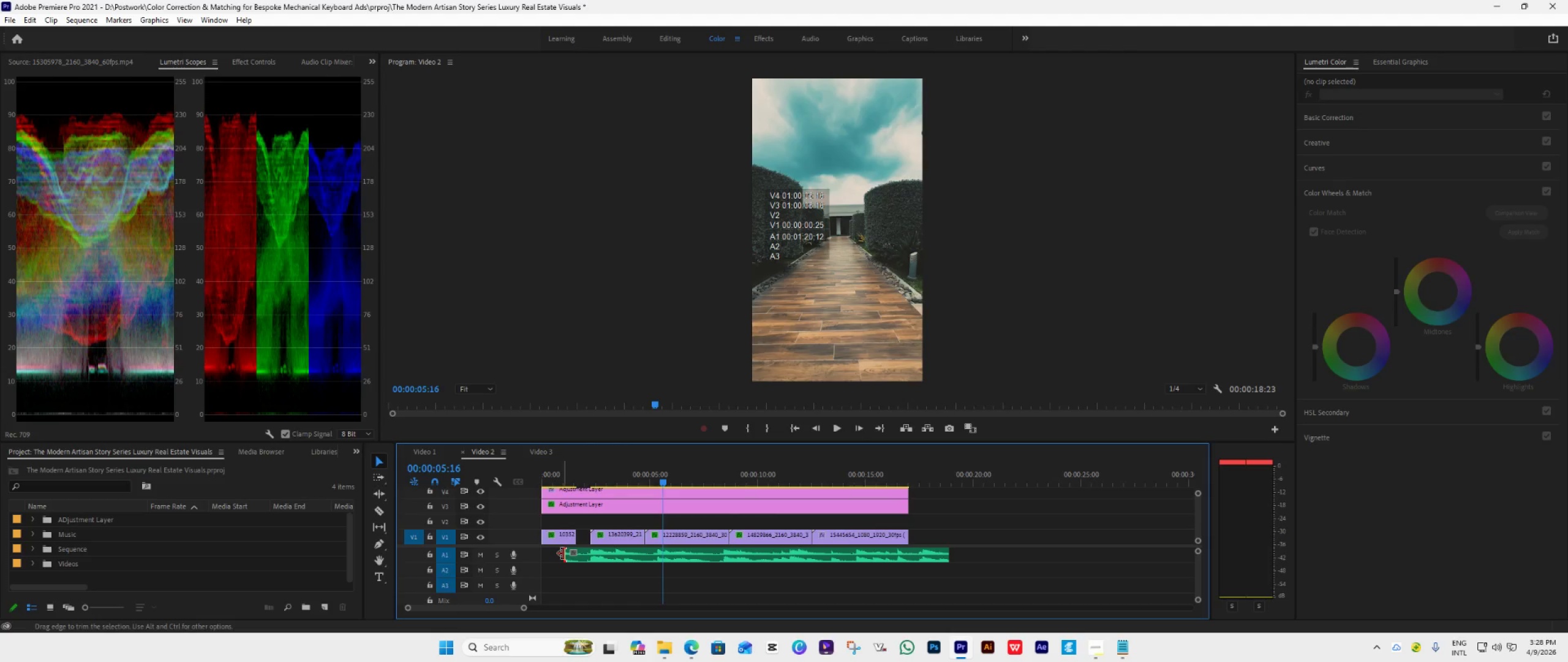 
left_click_drag(start_coordinate=[563, 554], to_coordinate=[510, 569])
 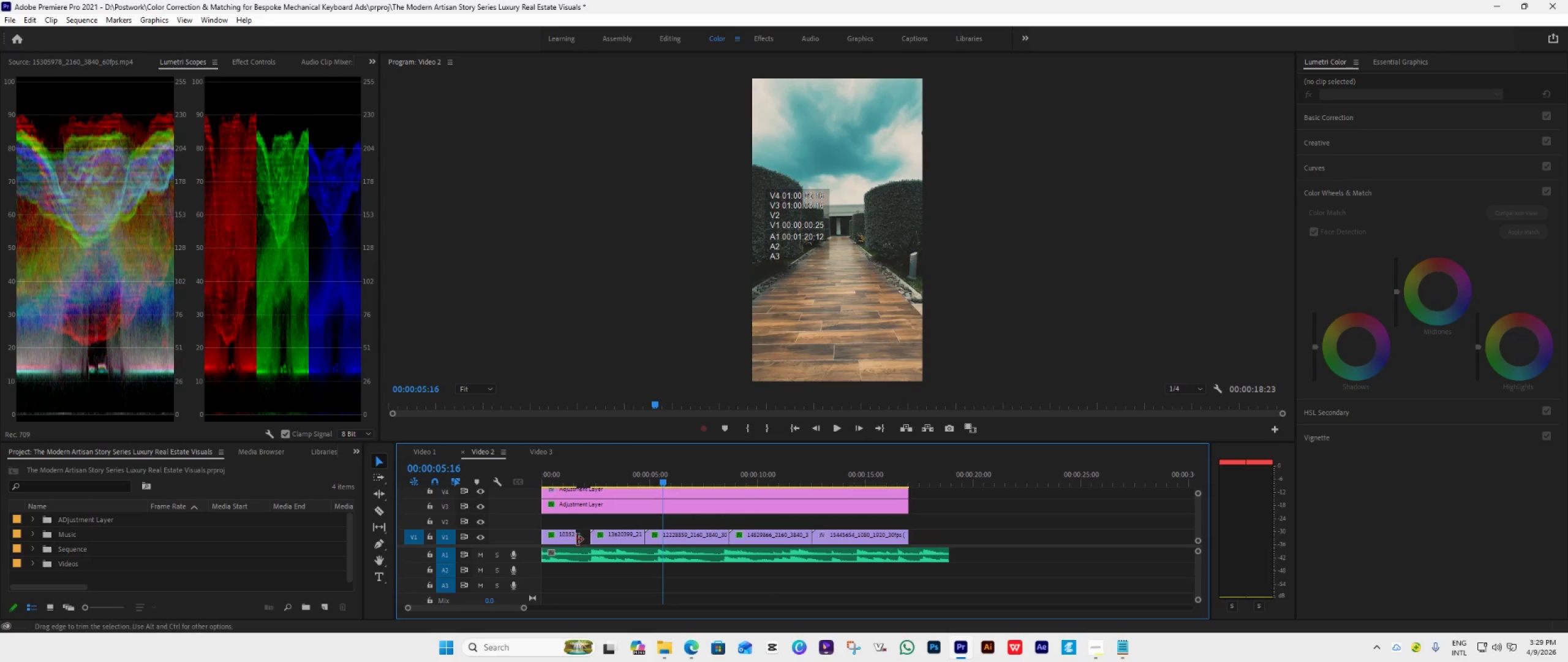 
left_click_drag(start_coordinate=[577, 539], to_coordinate=[603, 555])
 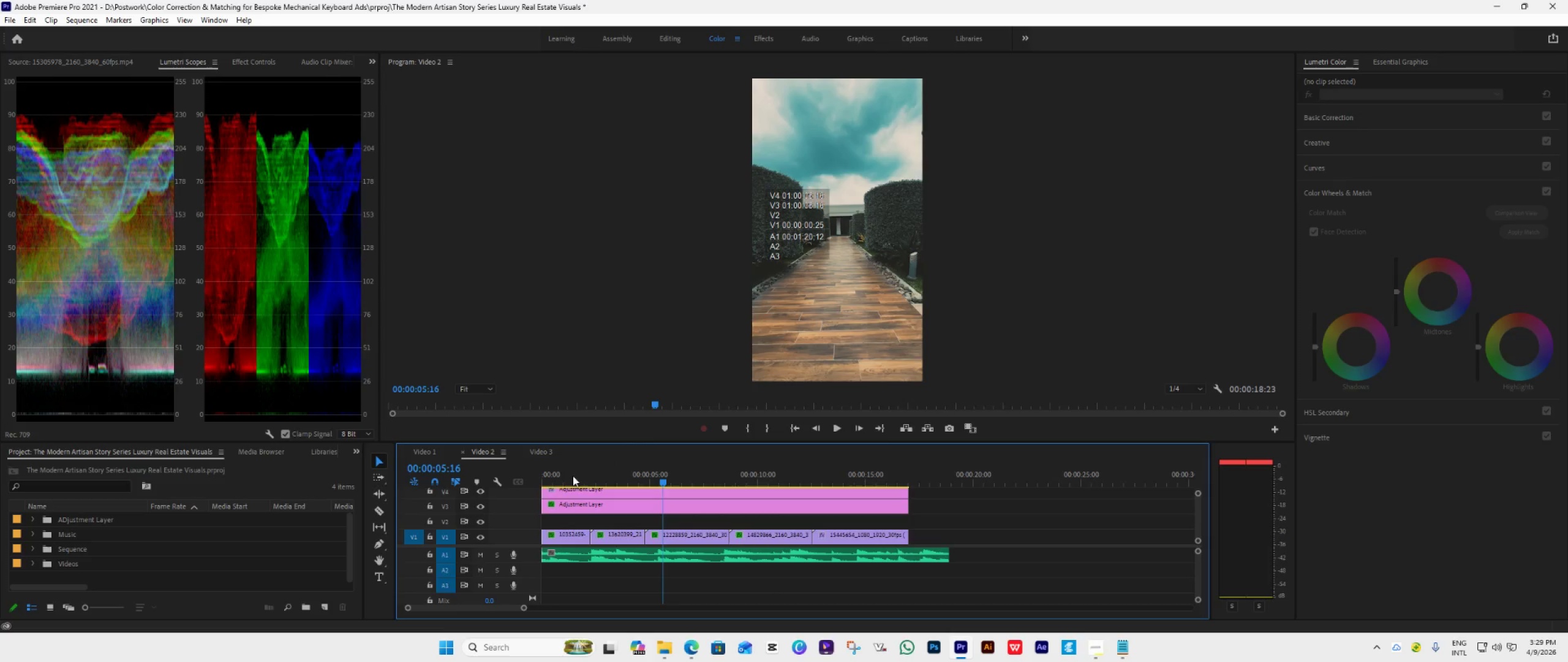 
left_click([572, 475])
 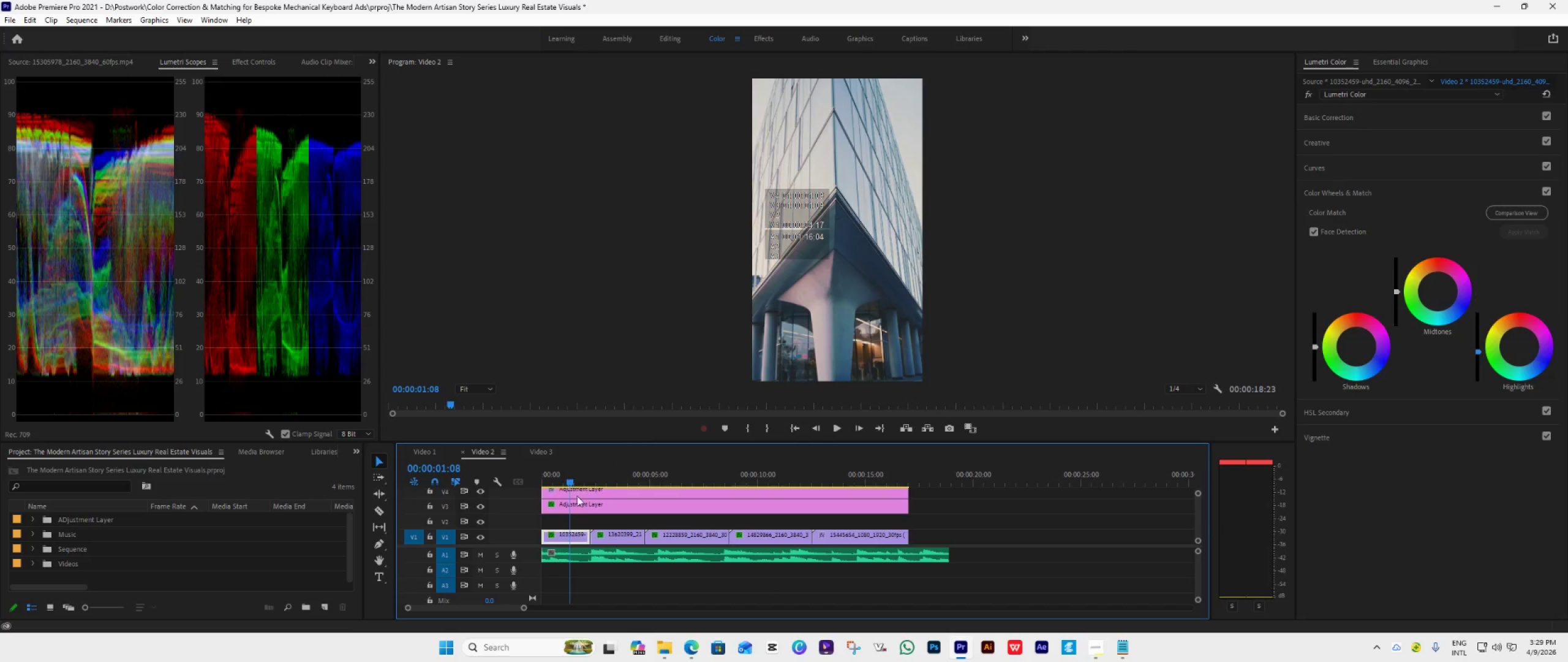 
key(Space)
 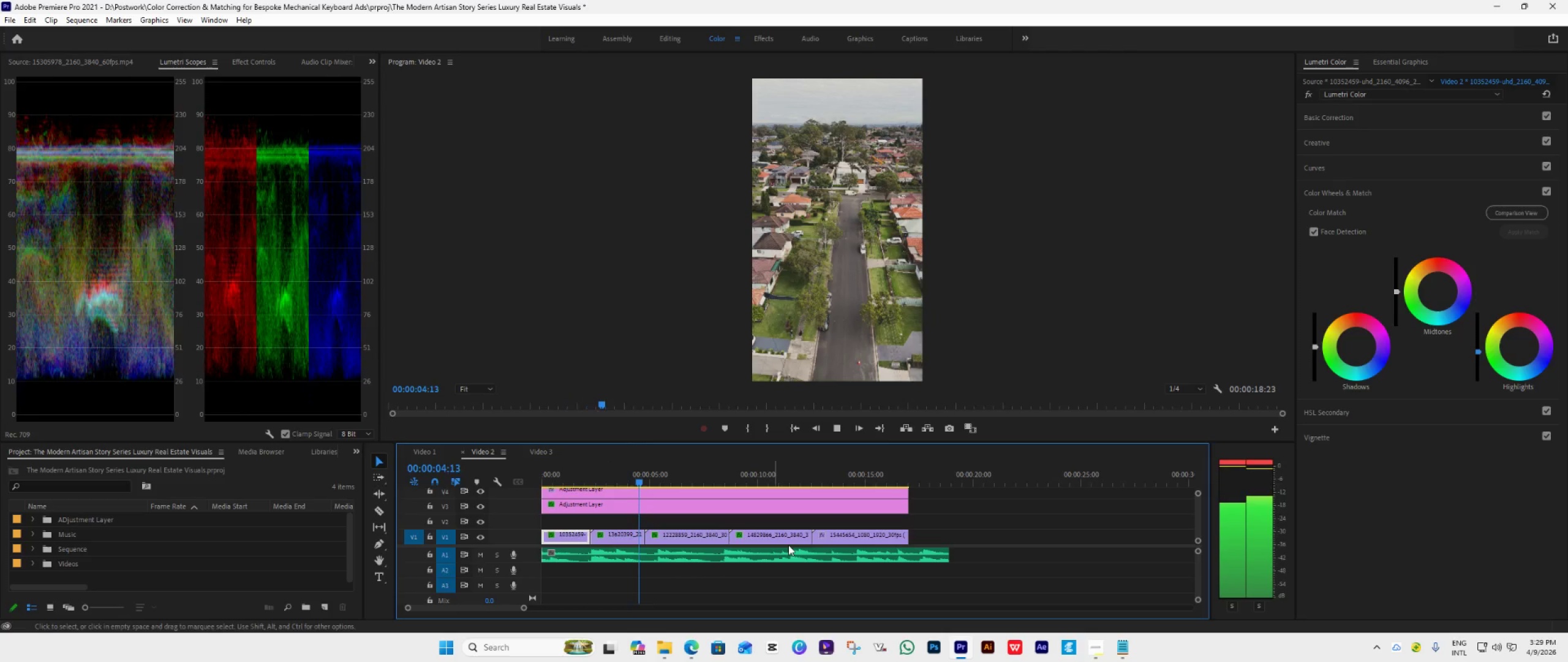 
key(Space)
 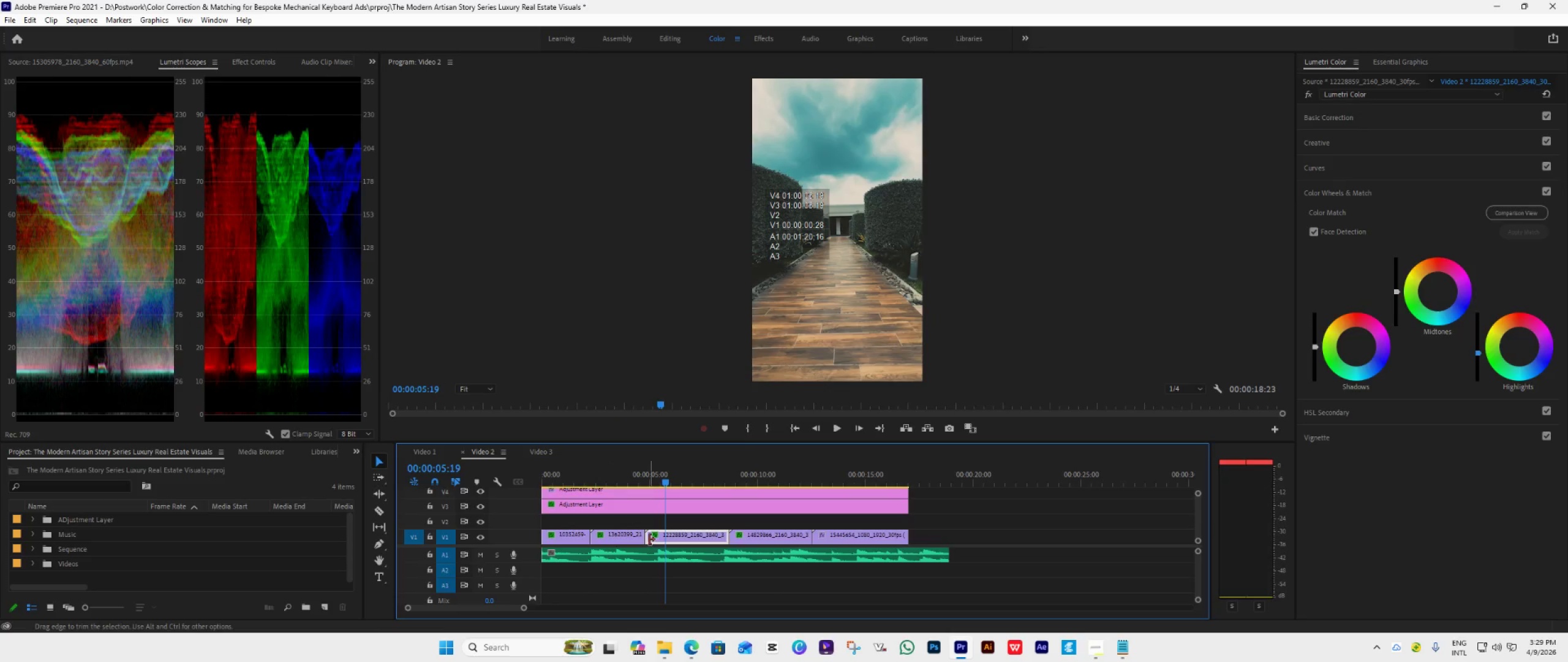 
left_click_drag(start_coordinate=[649, 539], to_coordinate=[660, 546])
 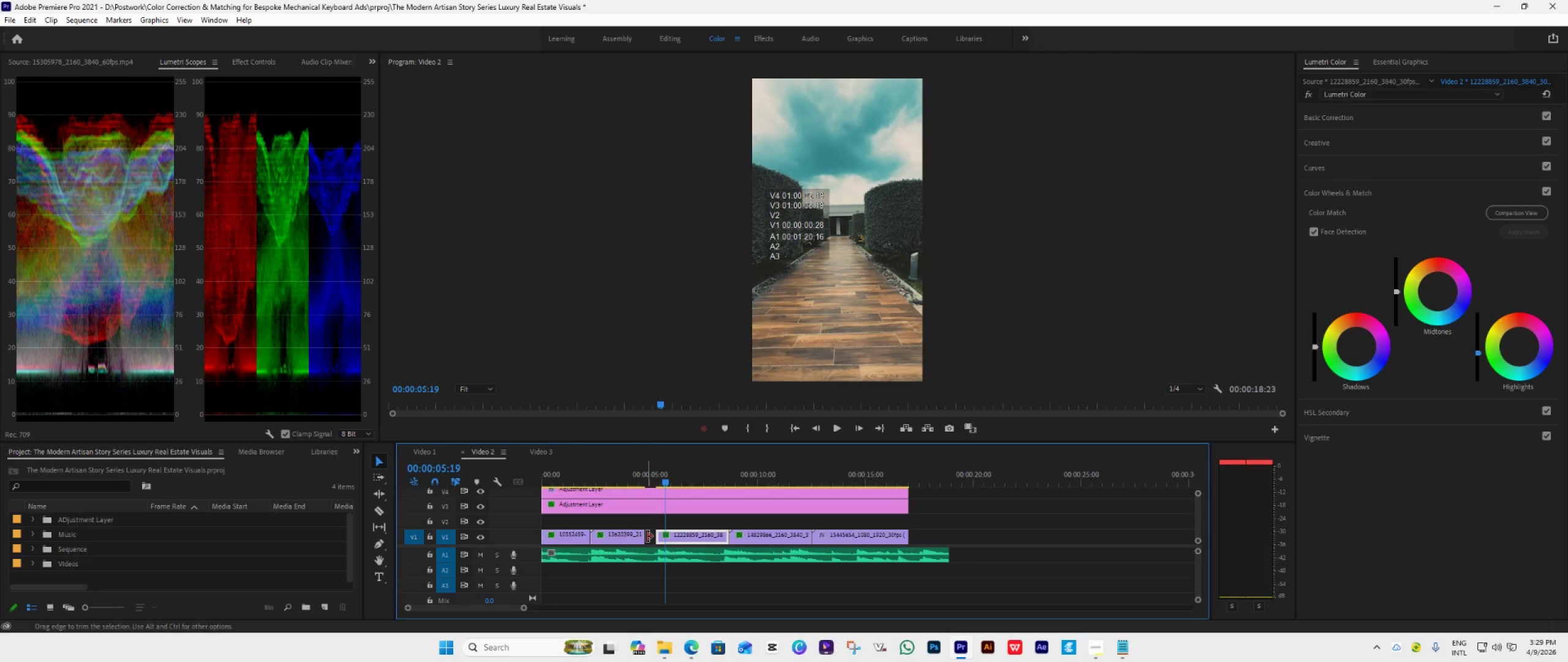 
left_click_drag(start_coordinate=[647, 536], to_coordinate=[660, 544])
 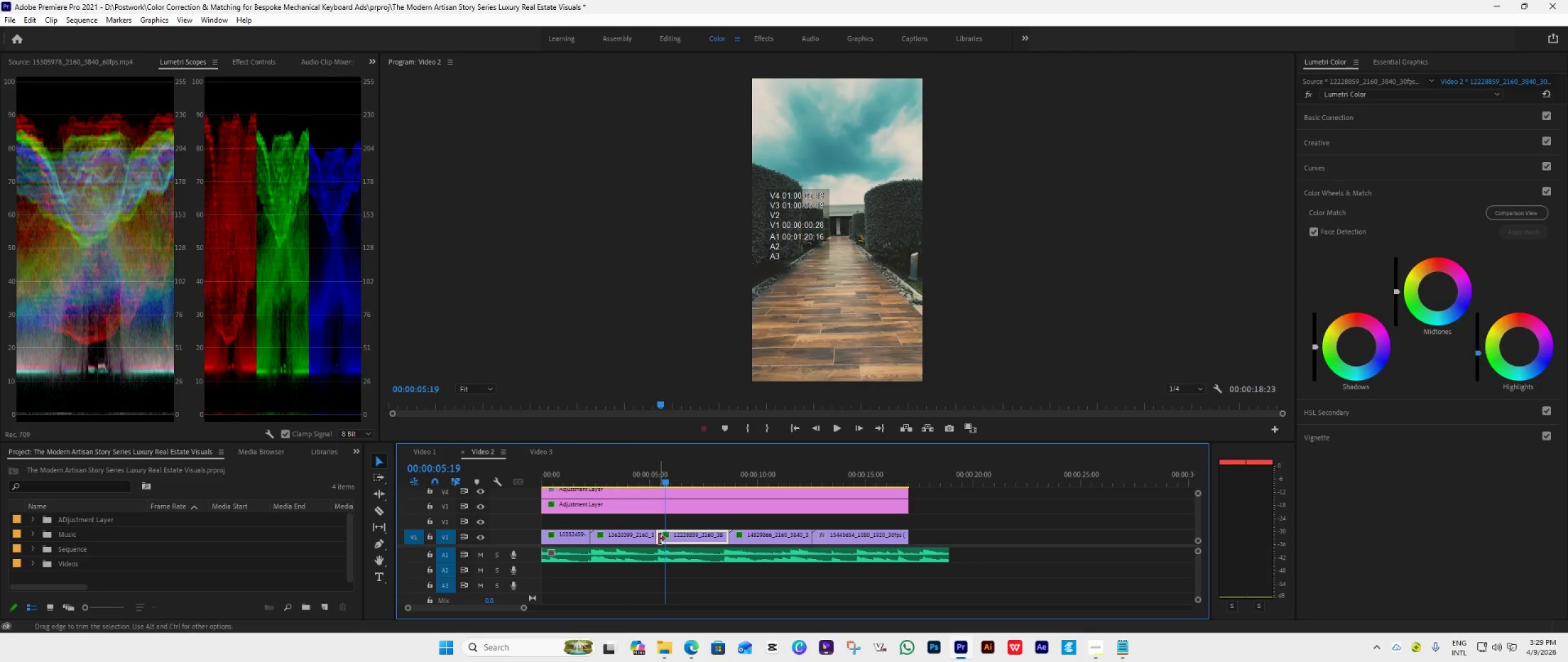 
left_click_drag(start_coordinate=[659, 539], to_coordinate=[663, 544])
 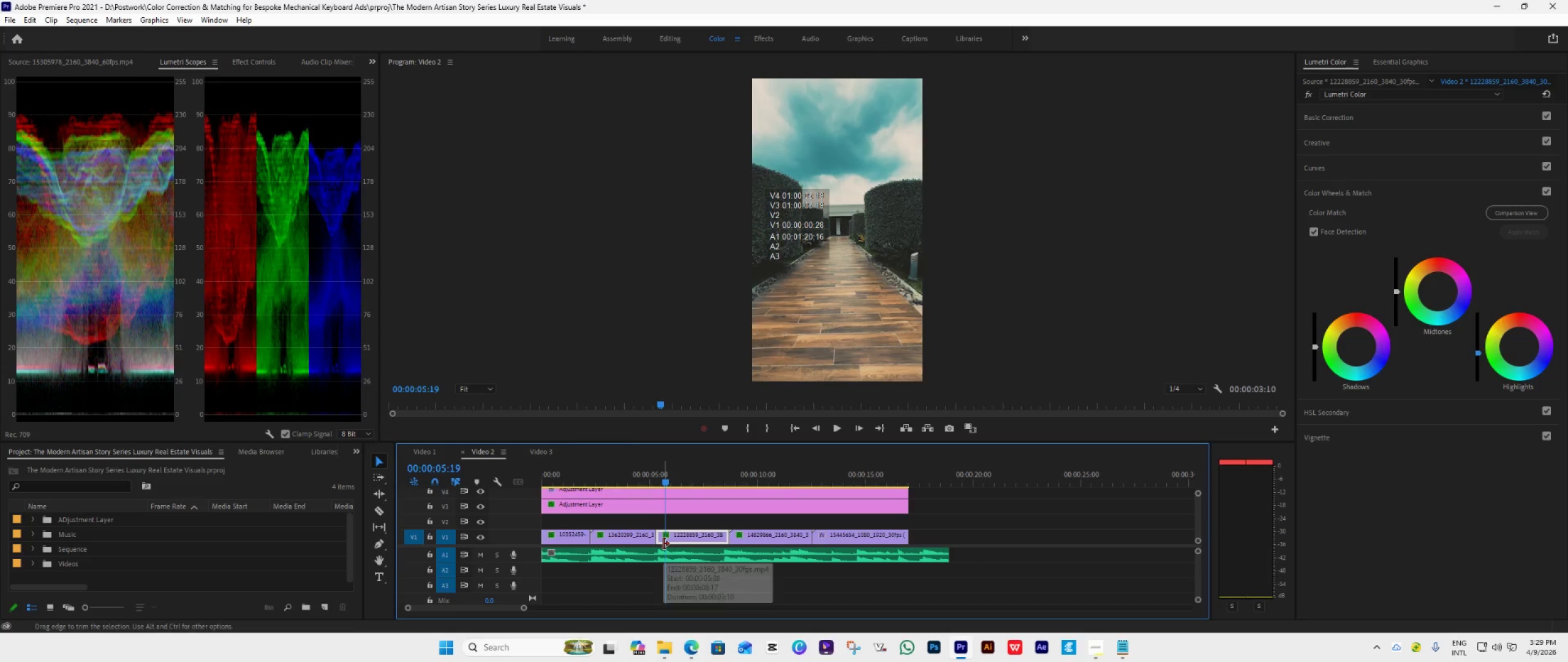 
hold_key(key=AltLeft, duration=0.72)
scroll: coordinate [663, 544], scroll_direction: up, amount: 11.0
 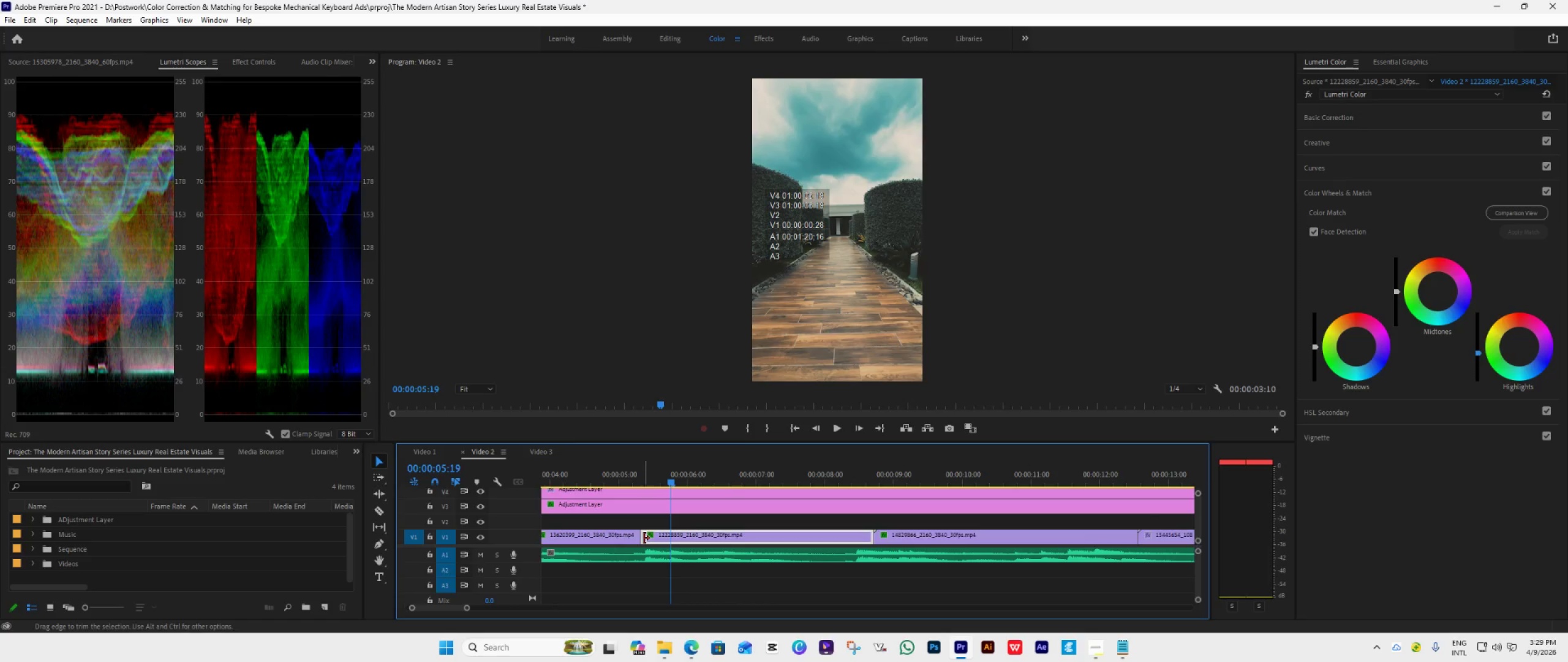 
left_click_drag(start_coordinate=[644, 538], to_coordinate=[649, 545])
 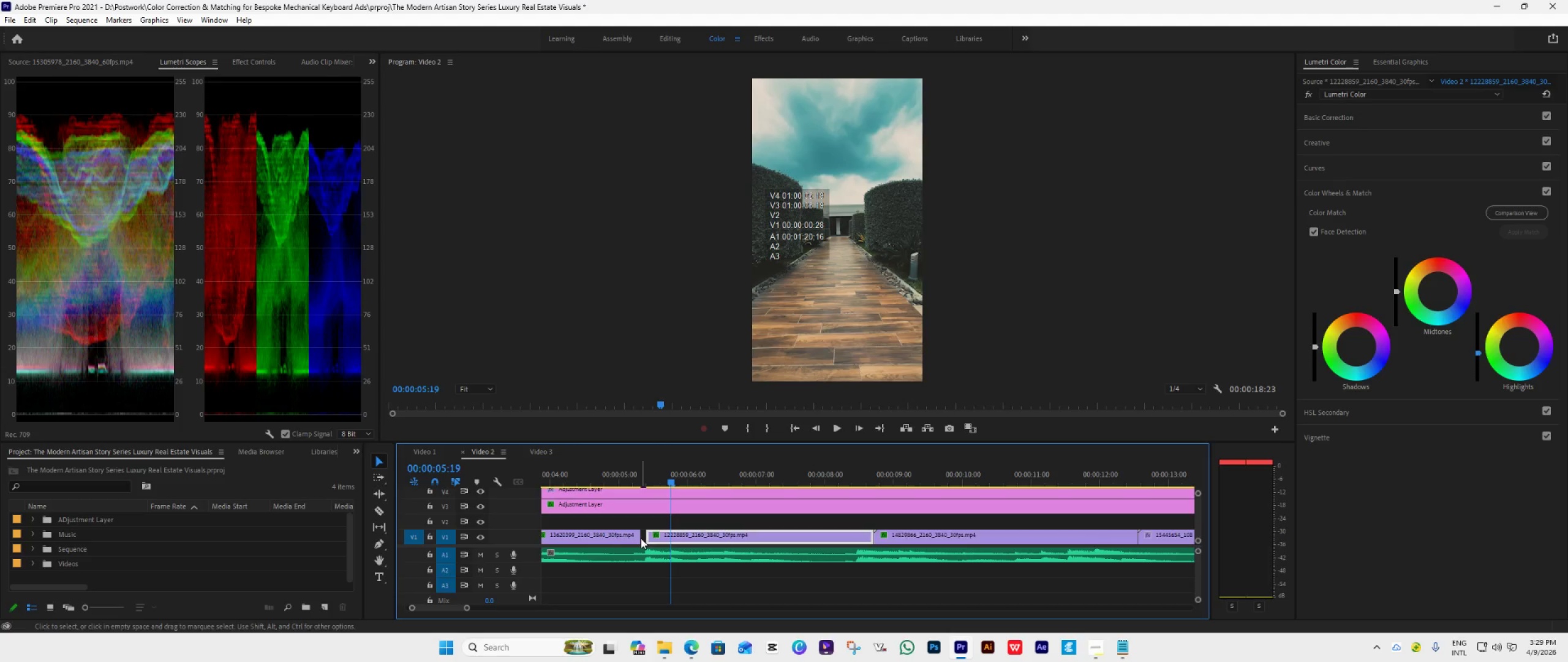 
left_click_drag(start_coordinate=[637, 537], to_coordinate=[646, 541])
 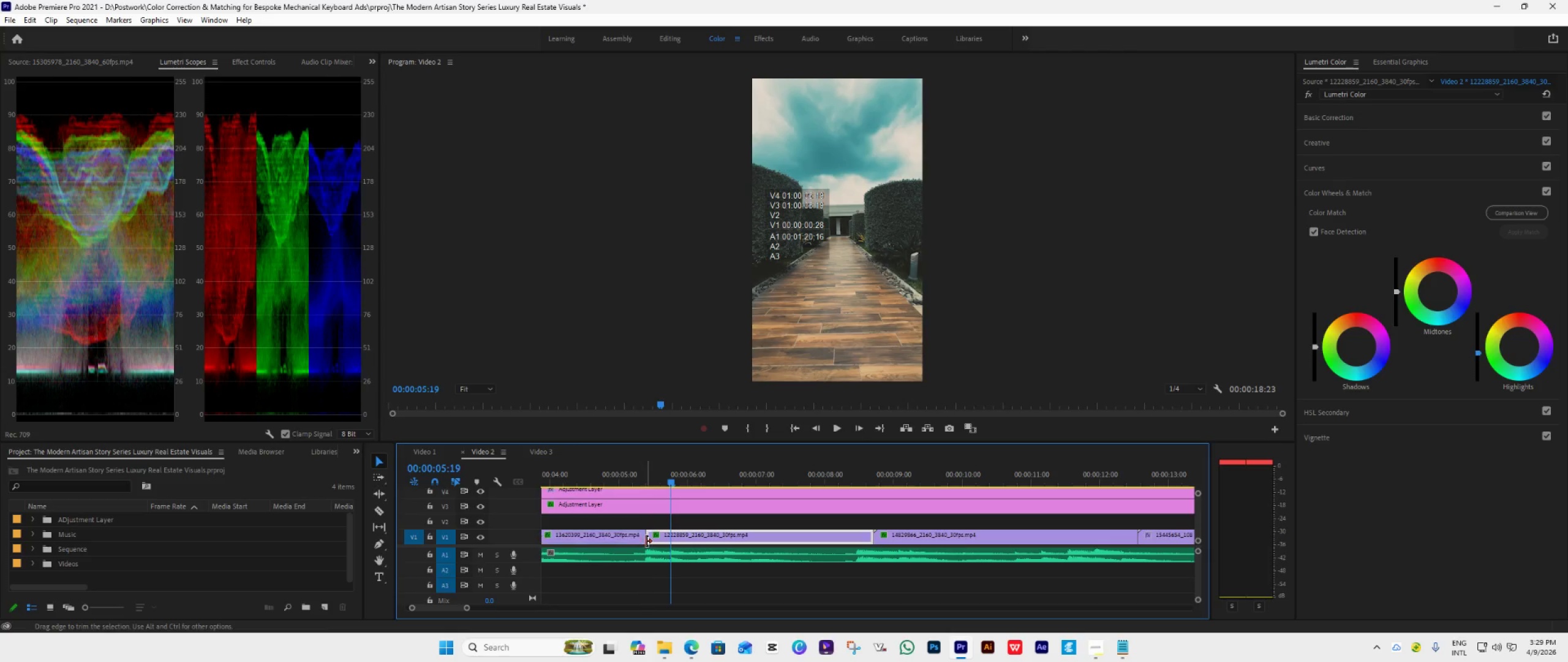 
hold_key(key=AltLeft, duration=0.75)
 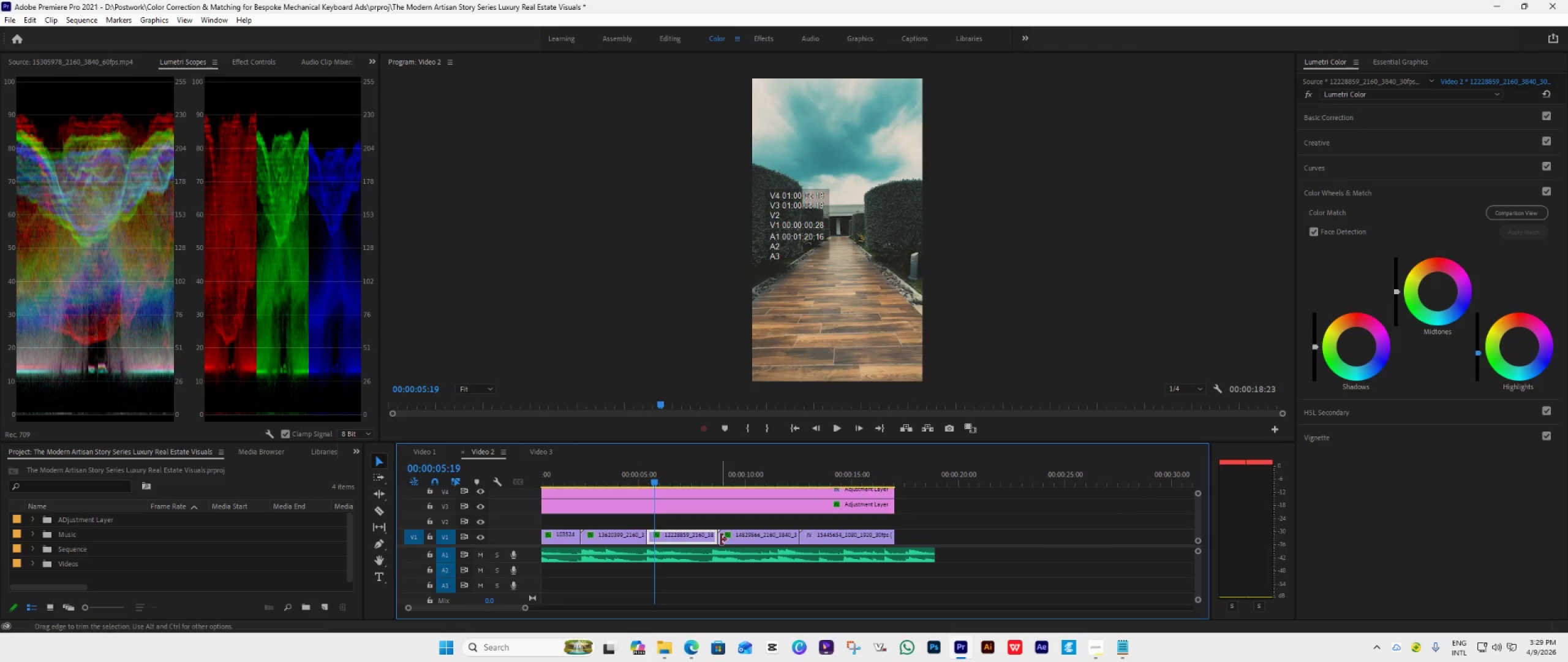 
key(Alt+AltLeft)
 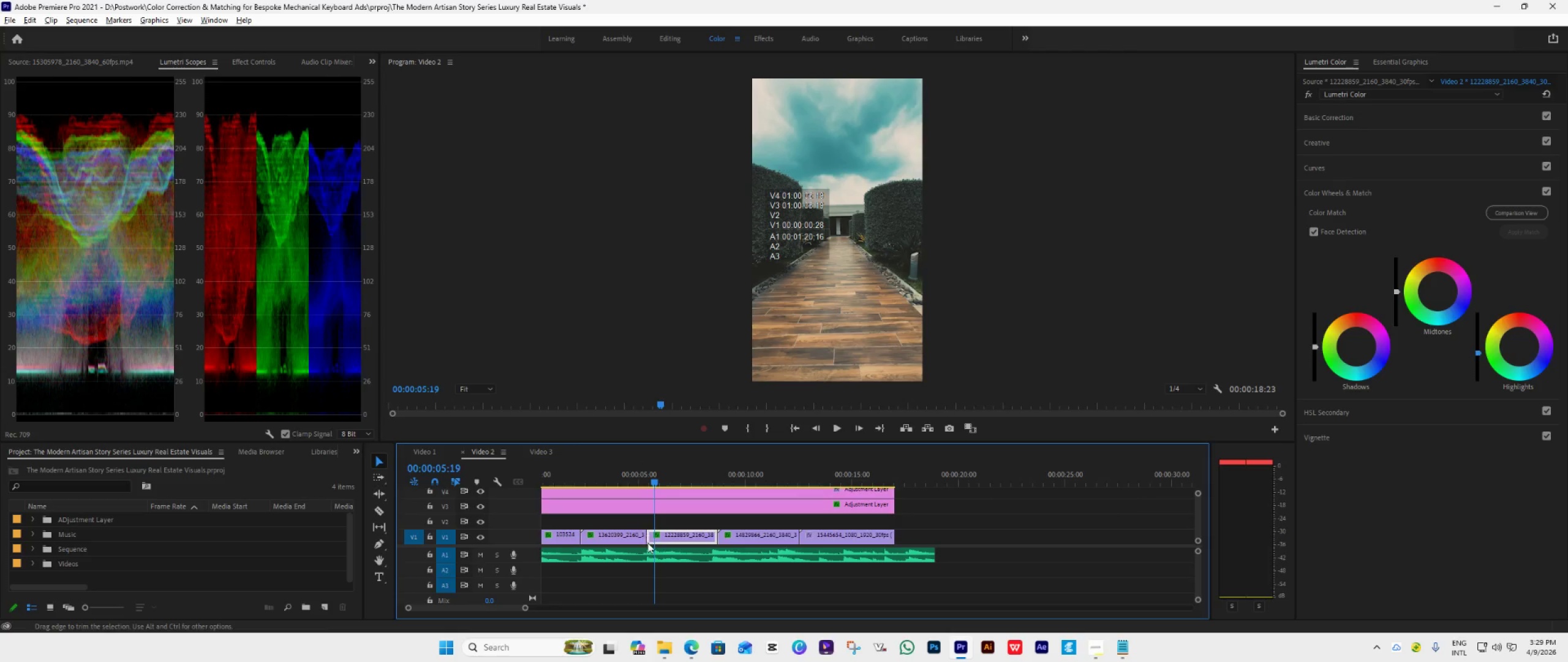 
key(Alt+AltLeft)
 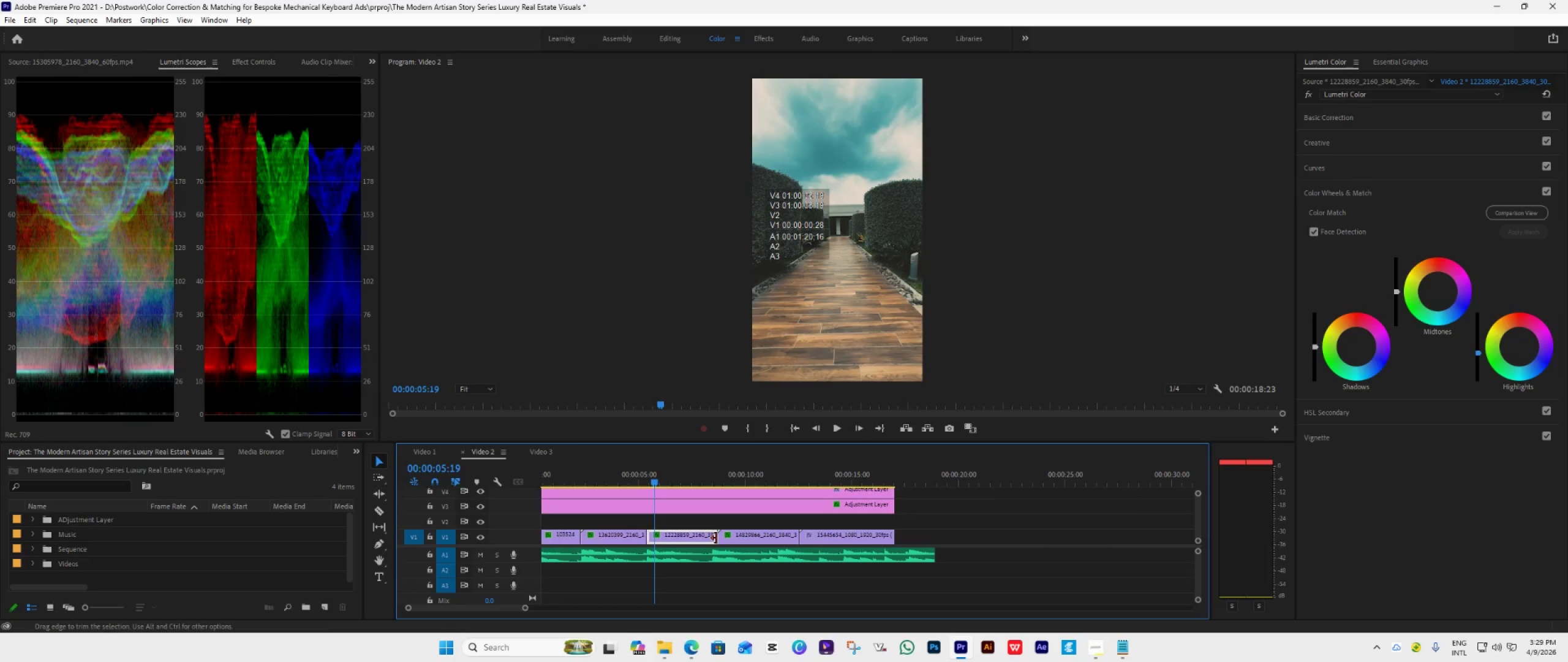 
scroll: coordinate [647, 542], scroll_direction: down, amount: 11.0
 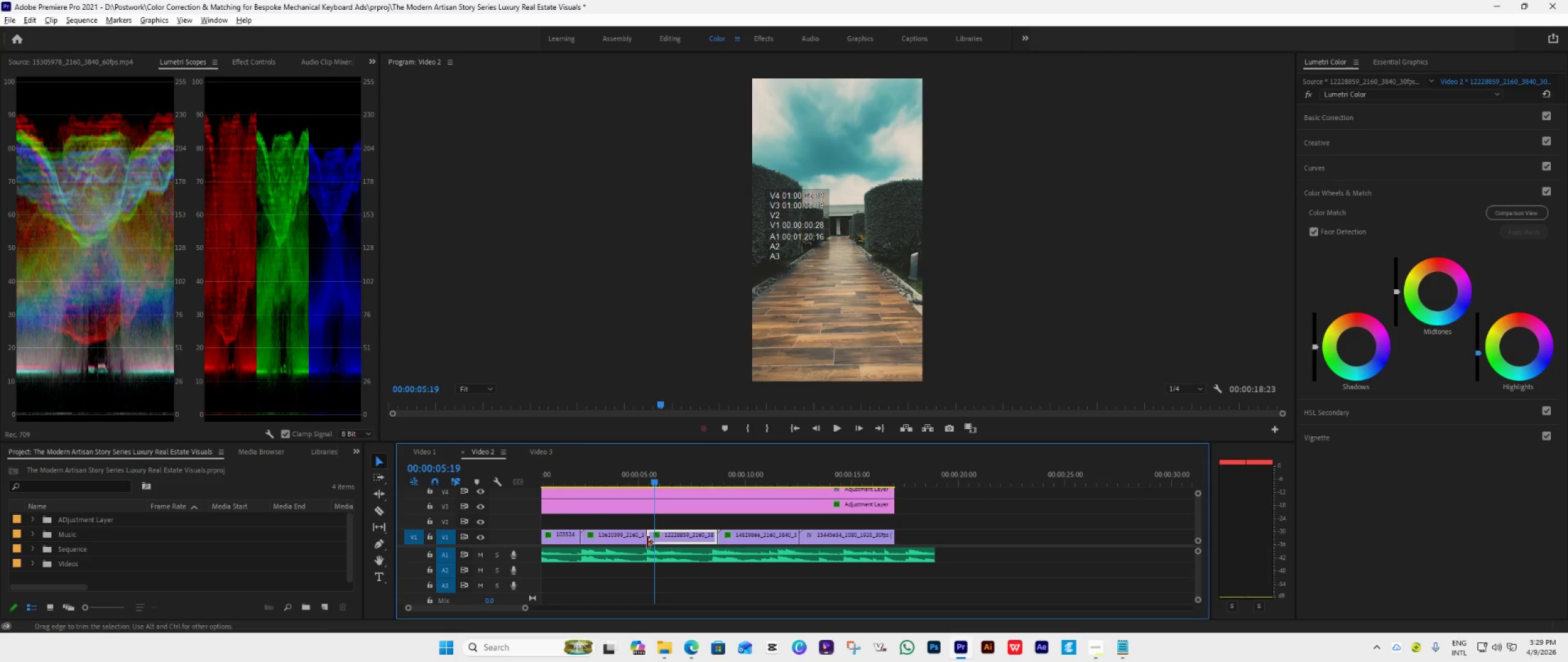 
left_click_drag(start_coordinate=[714, 538], to_coordinate=[709, 544])
 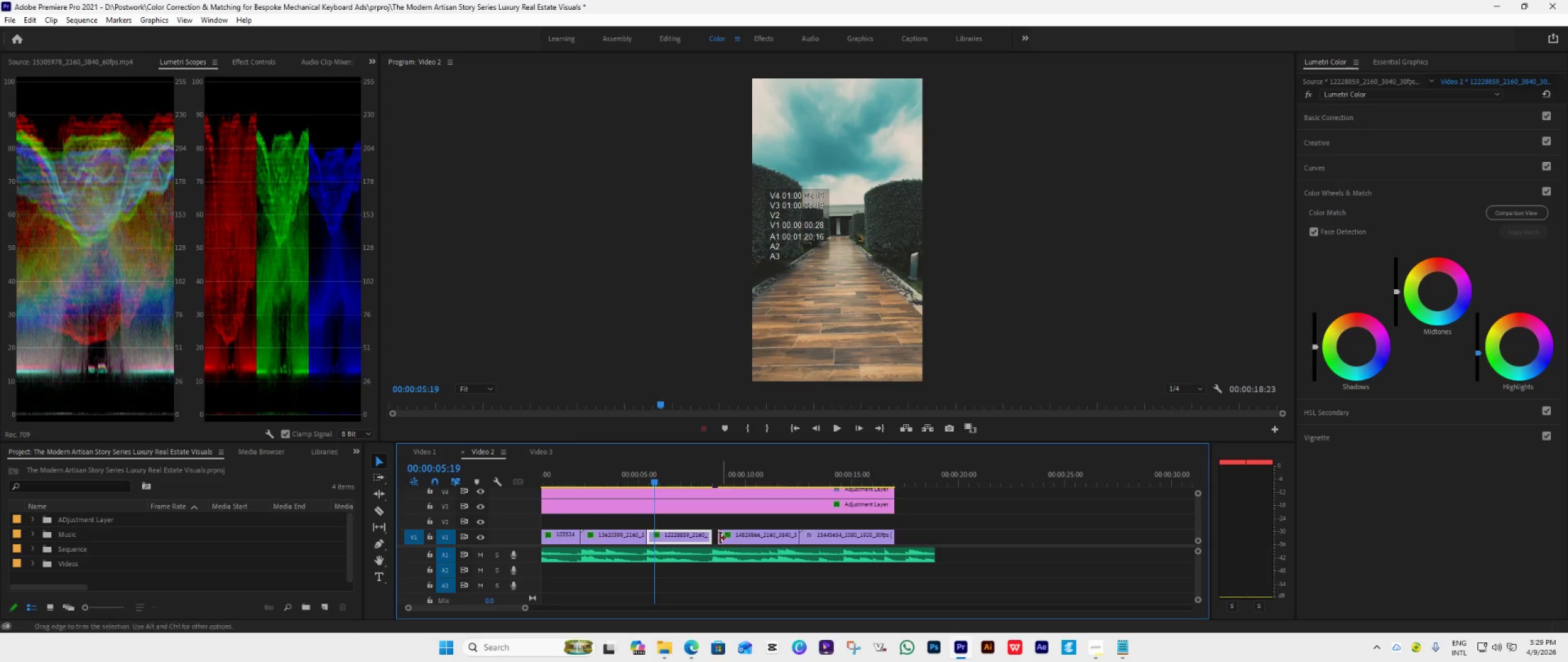 
left_click_drag(start_coordinate=[717, 539], to_coordinate=[710, 541])
 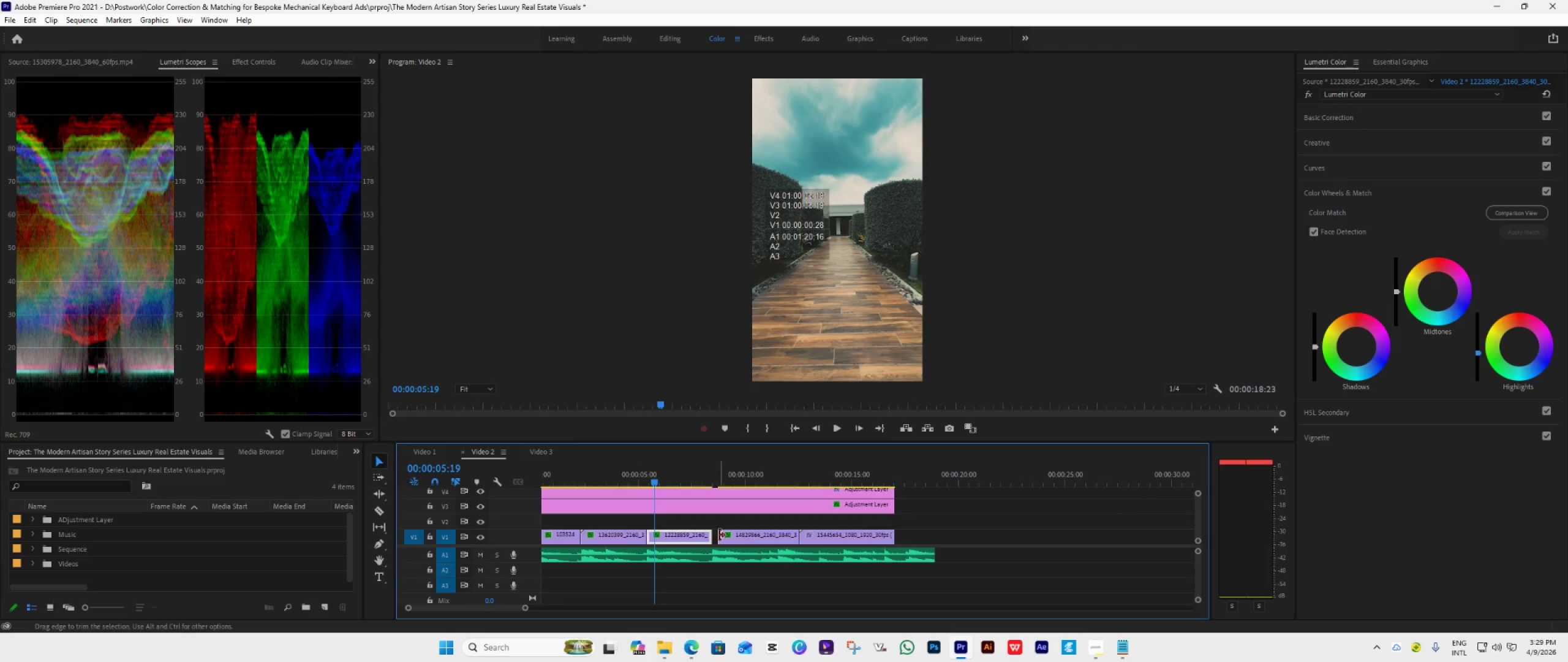 
left_click_drag(start_coordinate=[719, 534], to_coordinate=[712, 540])
 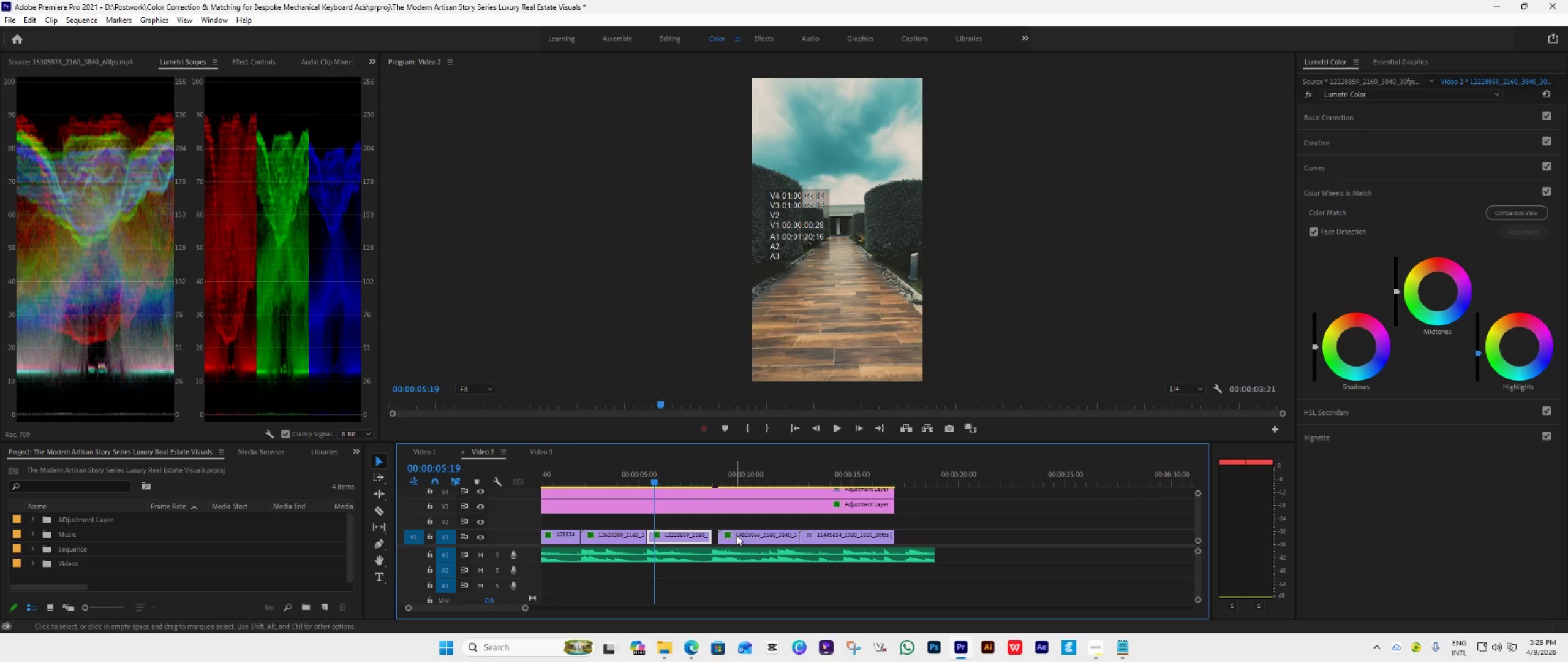 
left_click_drag(start_coordinate=[737, 535], to_coordinate=[730, 539])
 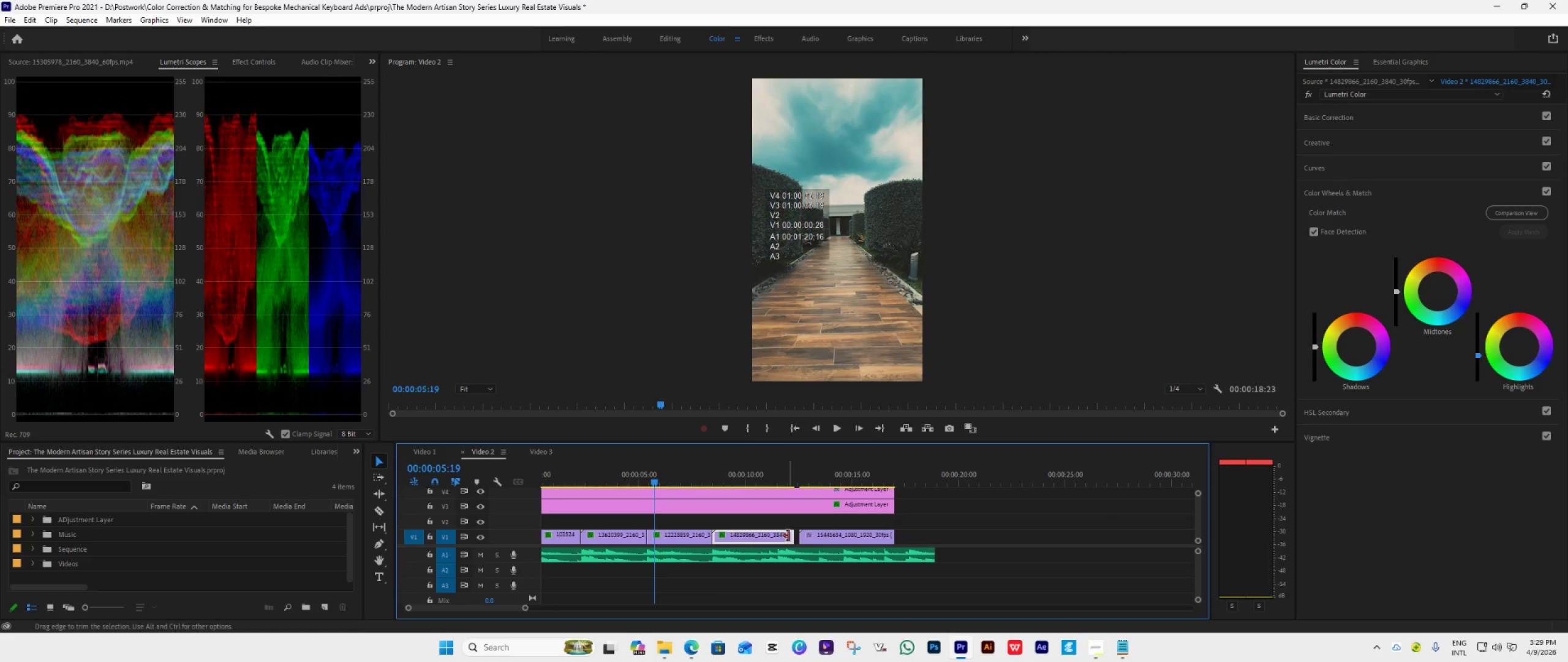 
left_click_drag(start_coordinate=[788, 536], to_coordinate=[773, 562])
 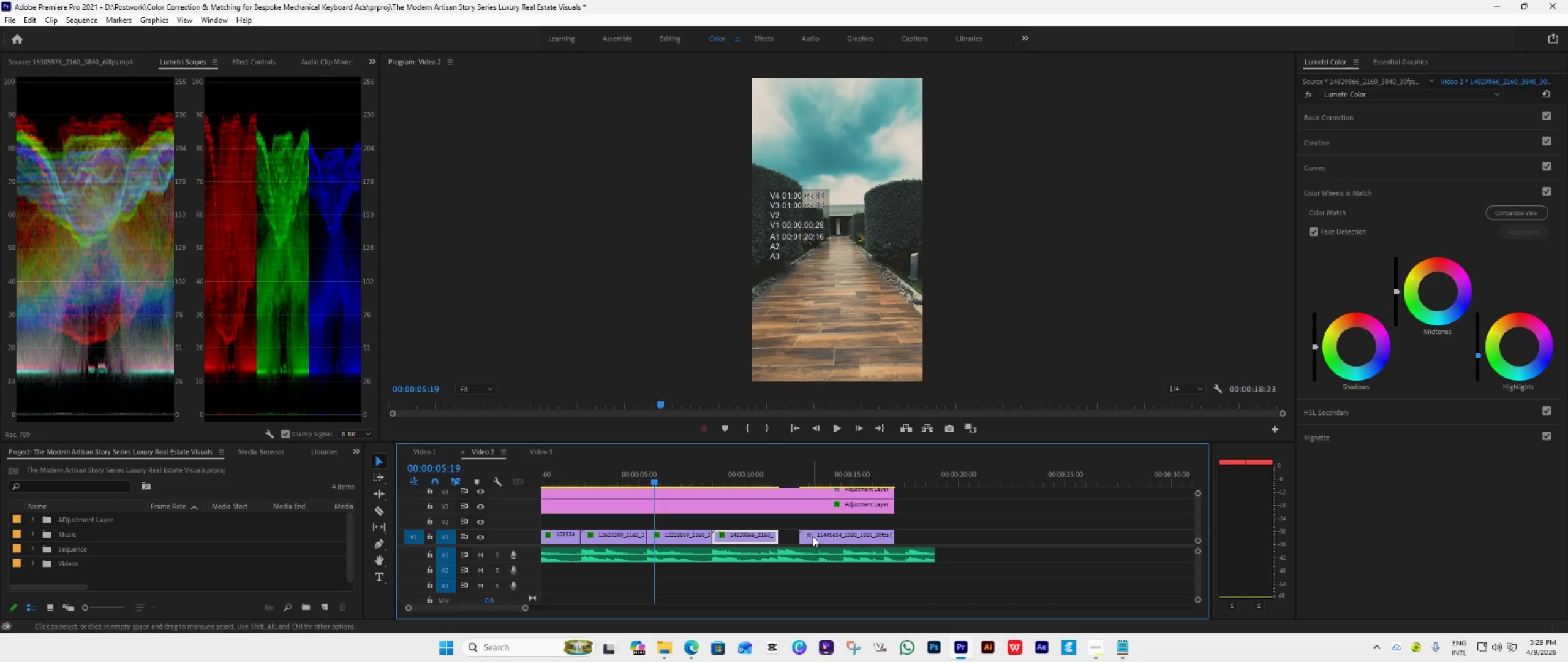 
left_click_drag(start_coordinate=[814, 536], to_coordinate=[793, 546])
 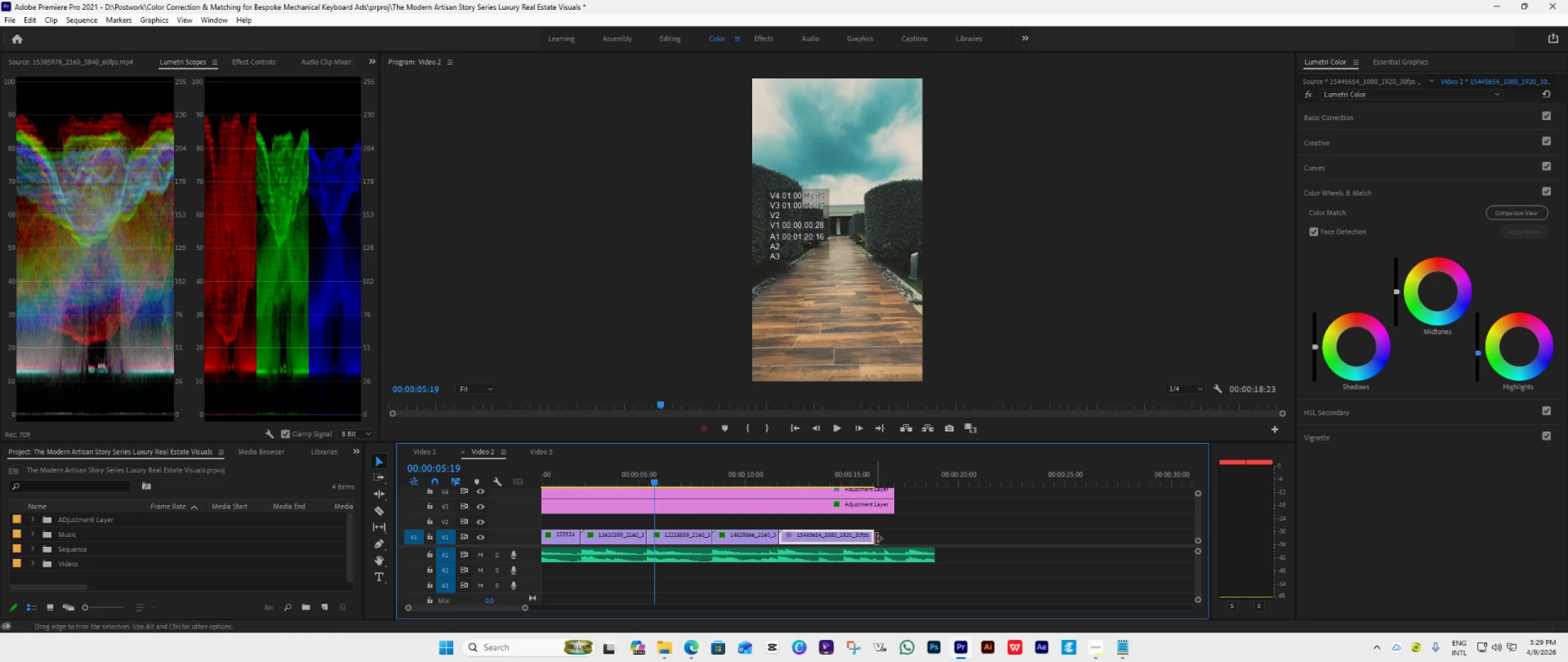 
left_click_drag(start_coordinate=[876, 539], to_coordinate=[898, 548])
 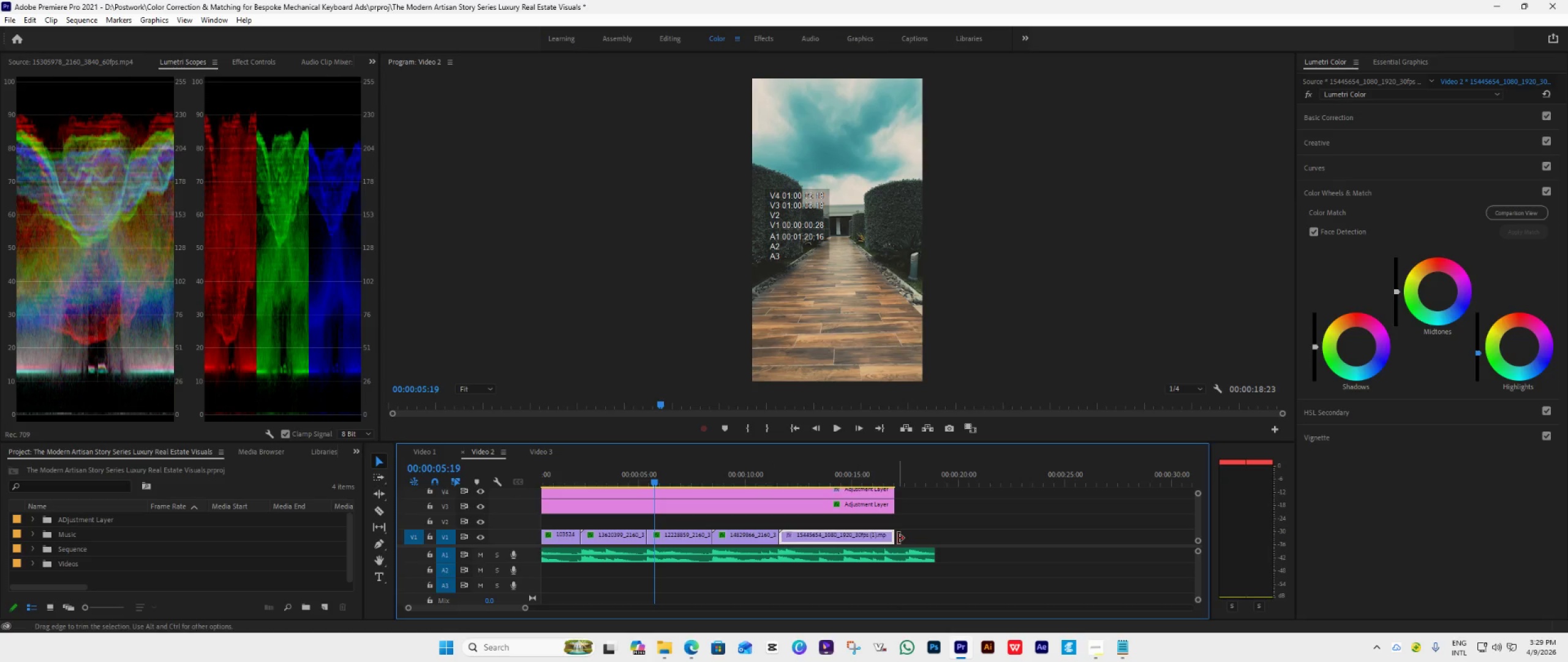 
left_click_drag(start_coordinate=[897, 538], to_coordinate=[886, 572])
 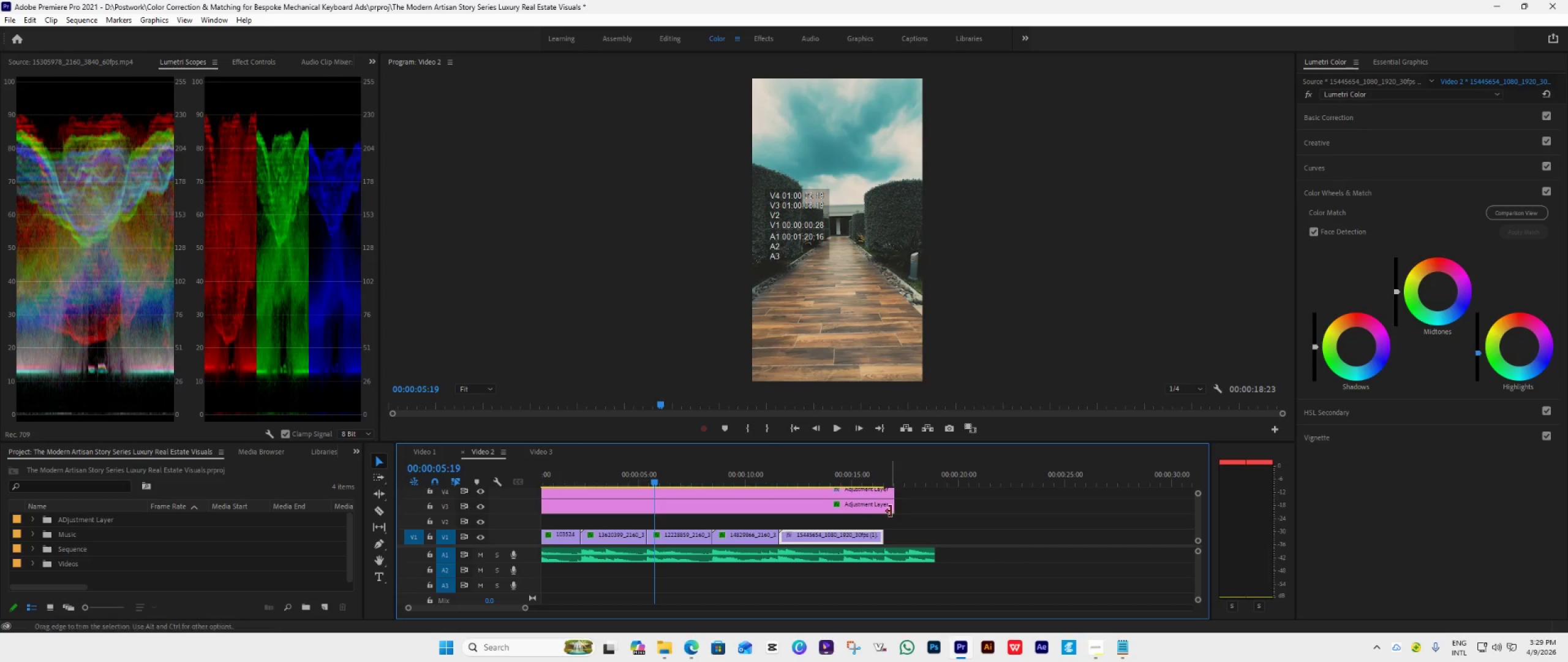 
left_click_drag(start_coordinate=[891, 509], to_coordinate=[877, 520])
 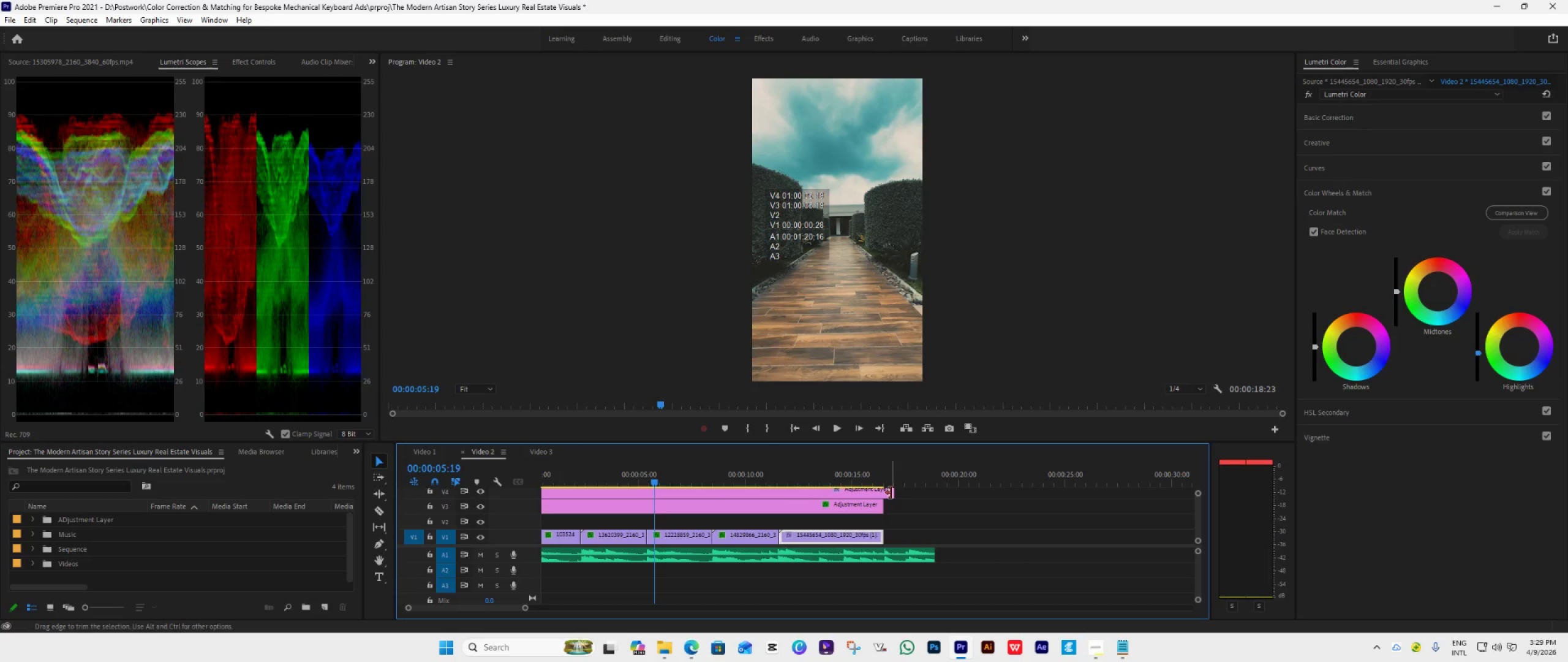 
left_click_drag(start_coordinate=[891, 493], to_coordinate=[876, 510])
 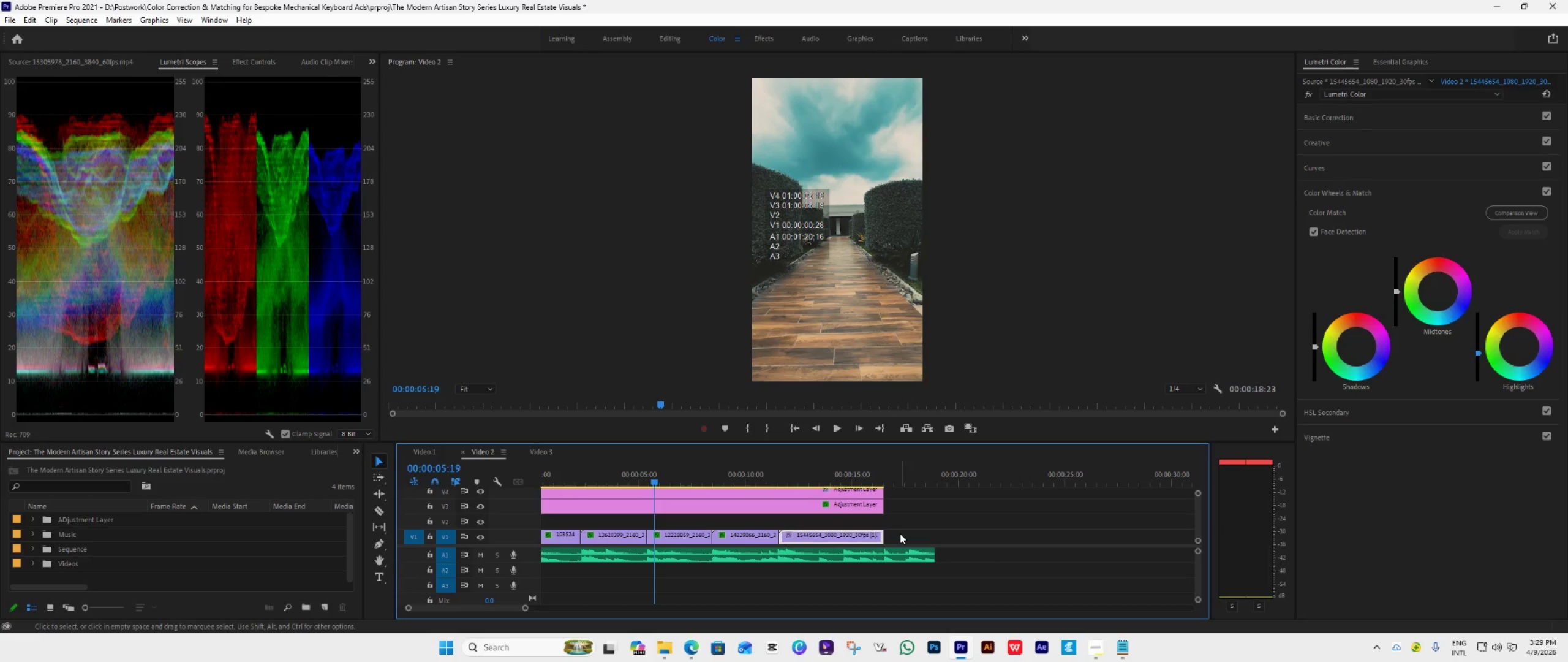 
hold_key(key=ControlLeft, duration=1.5)
scroll: coordinate [921, 498], scroll_direction: up, amount: 5.0
 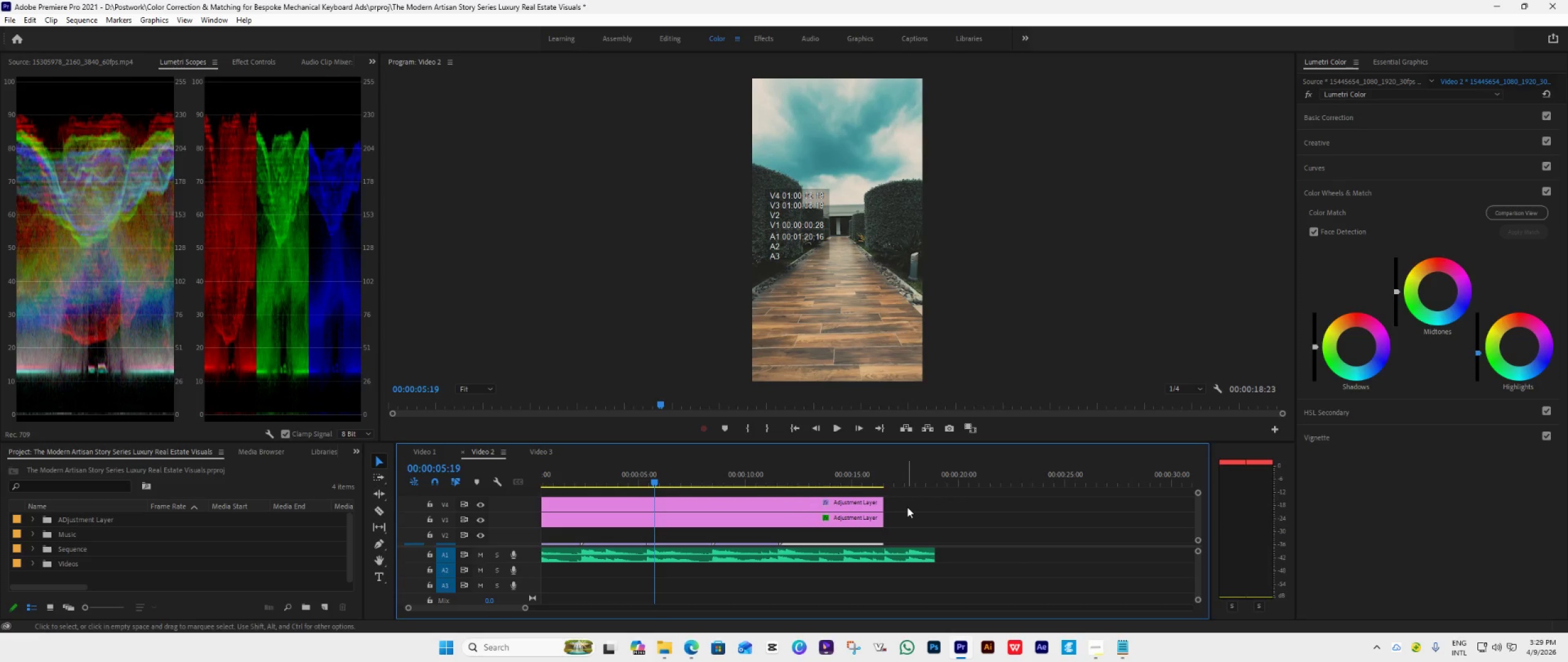 
hold_key(key=ControlLeft, duration=1.5)
hold_key(key=ControlLeft, duration=0.45)
scroll: coordinate [903, 512], scroll_direction: down, amount: 8.0
 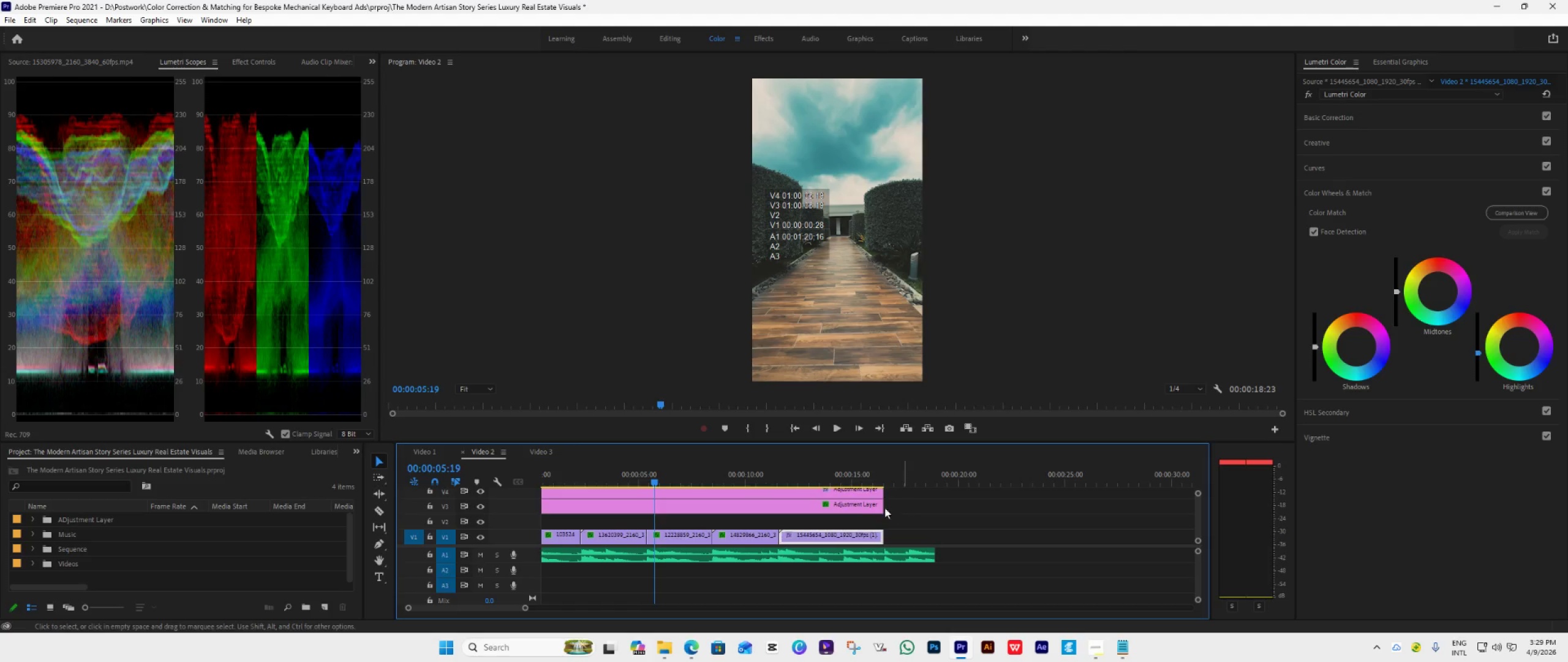 
left_click([797, 429])
 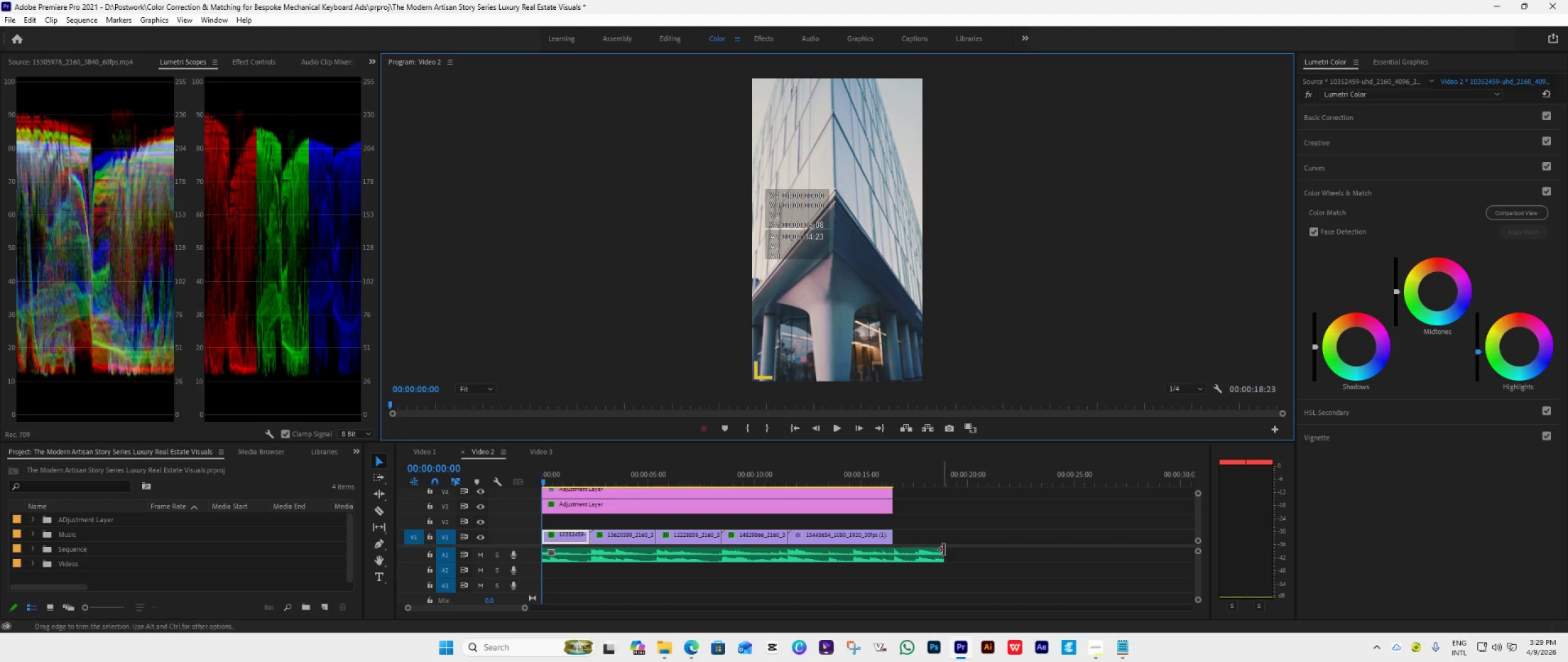 
left_click_drag(start_coordinate=[946, 560], to_coordinate=[895, 595])
 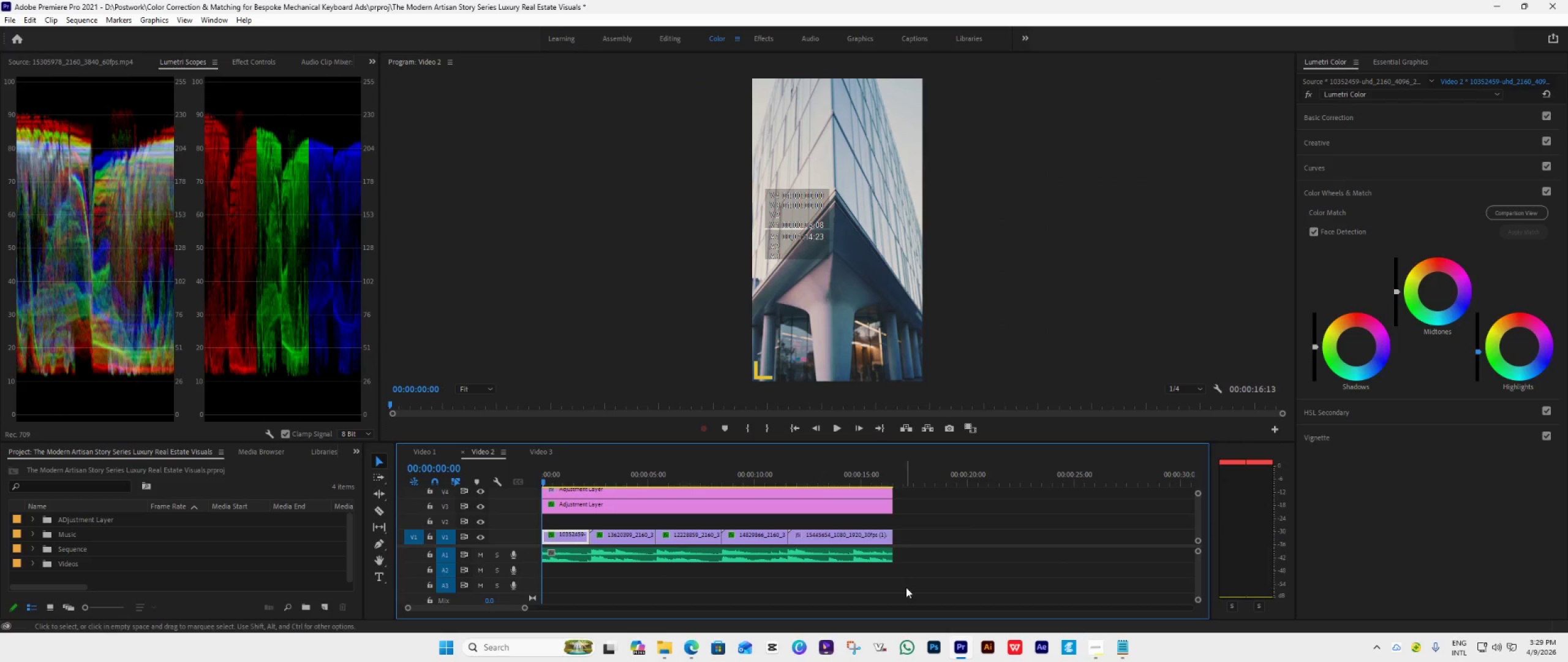 
key(Space)
 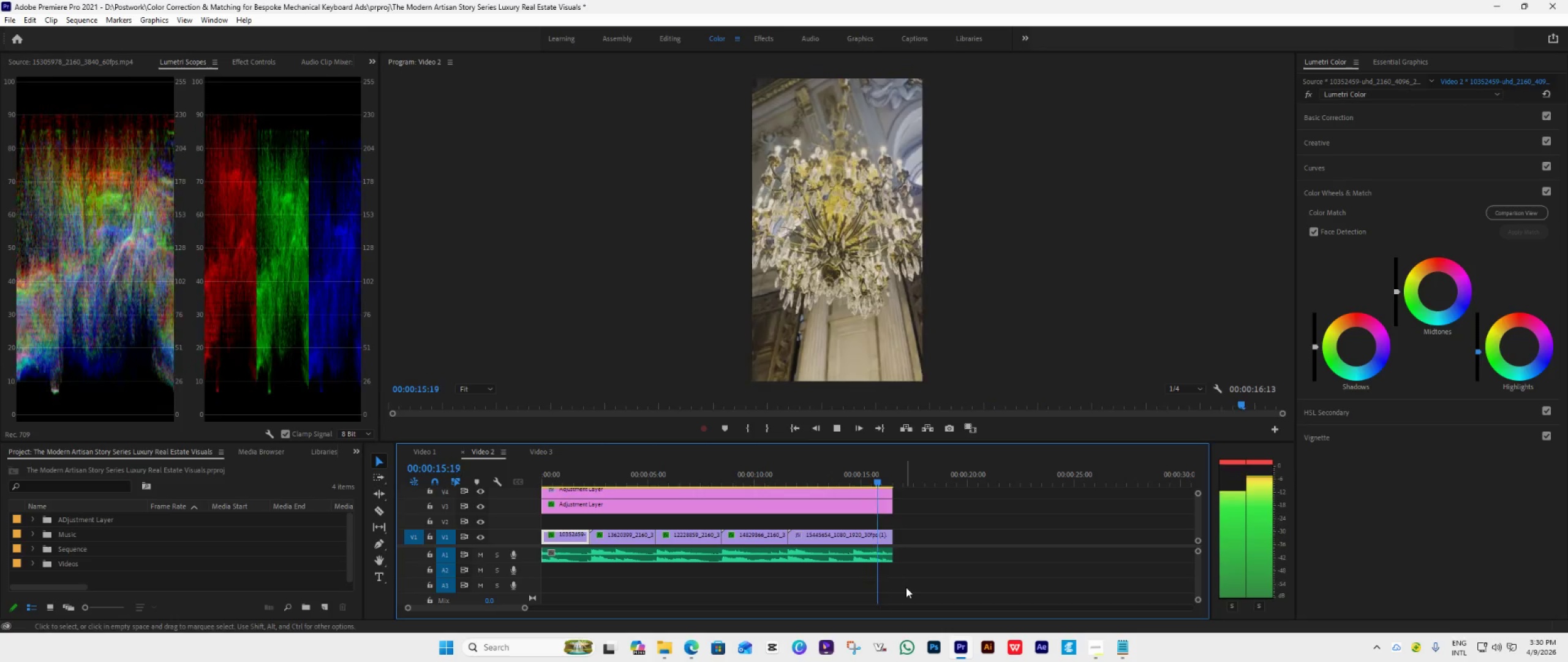 
wait(20.88)
 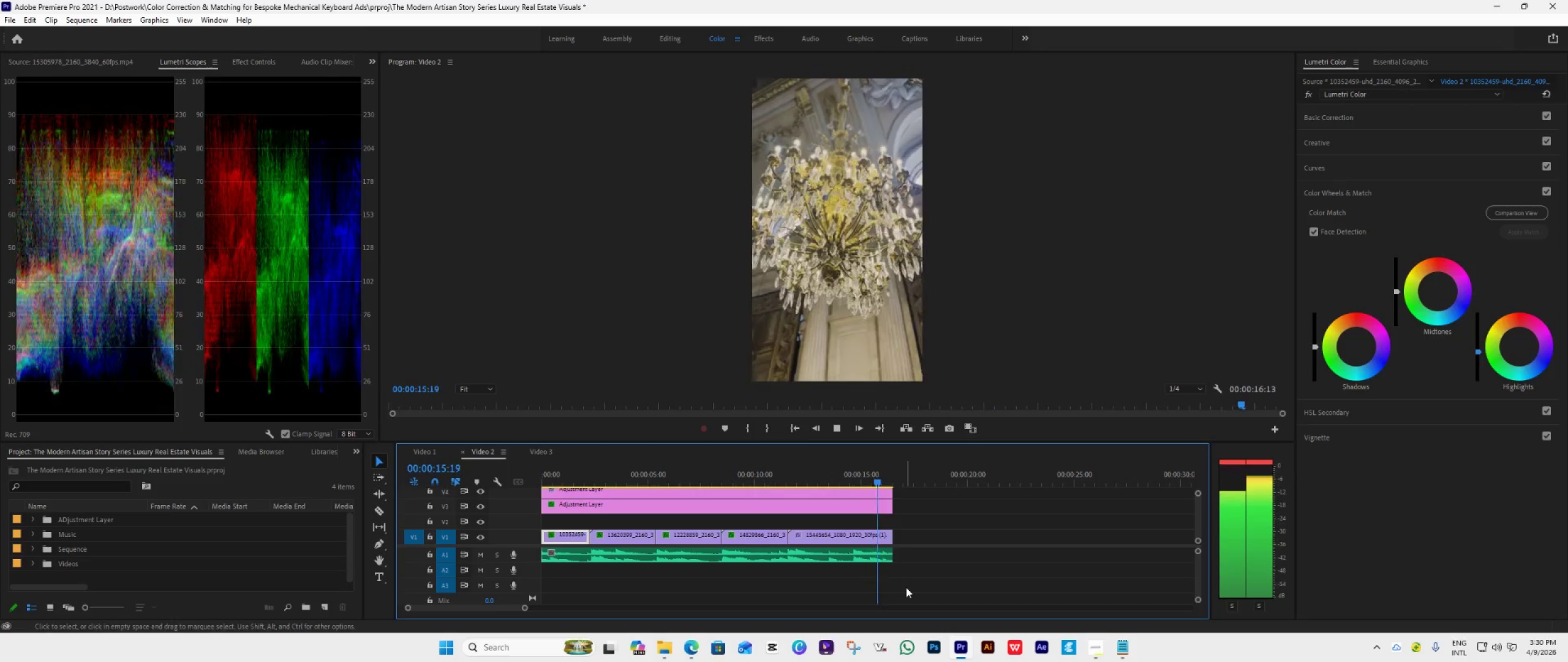 
left_click([552, 447])
 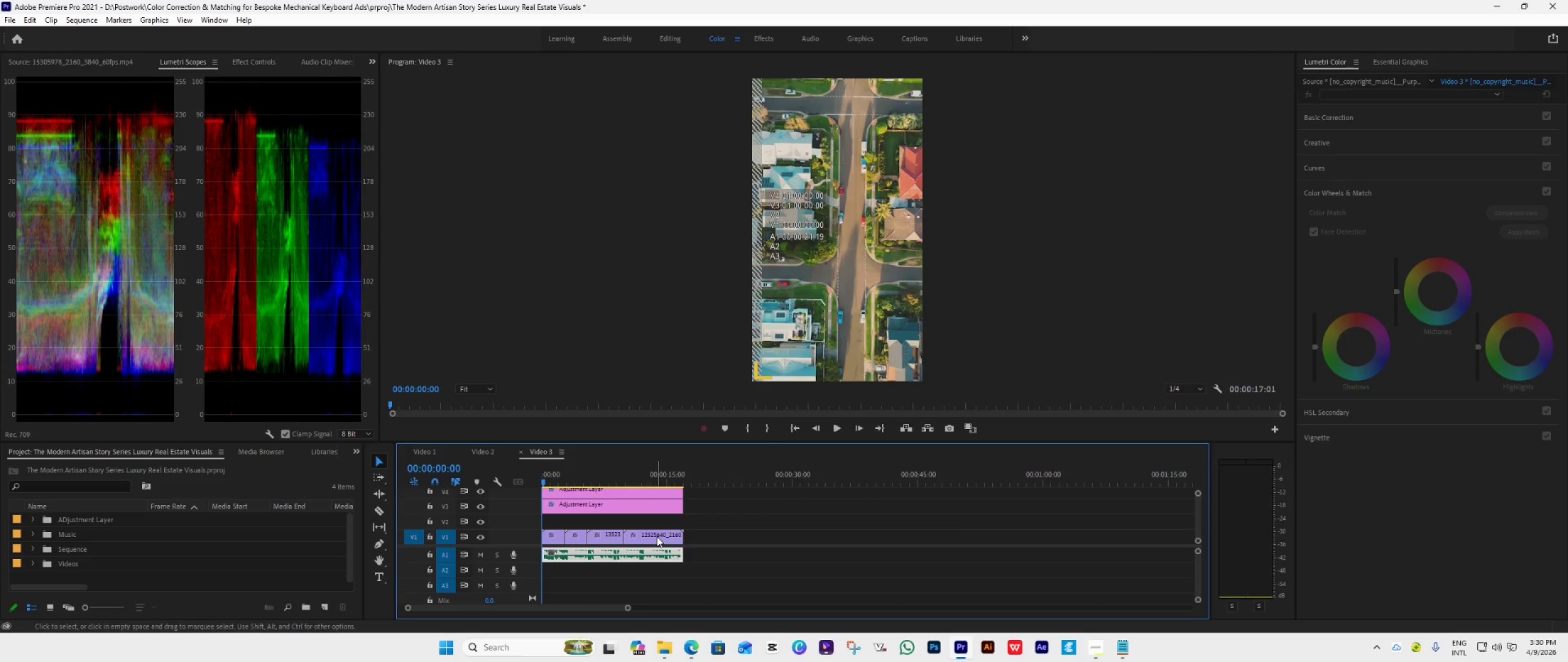 
hold_key(key=AltLeft, duration=1.17)
 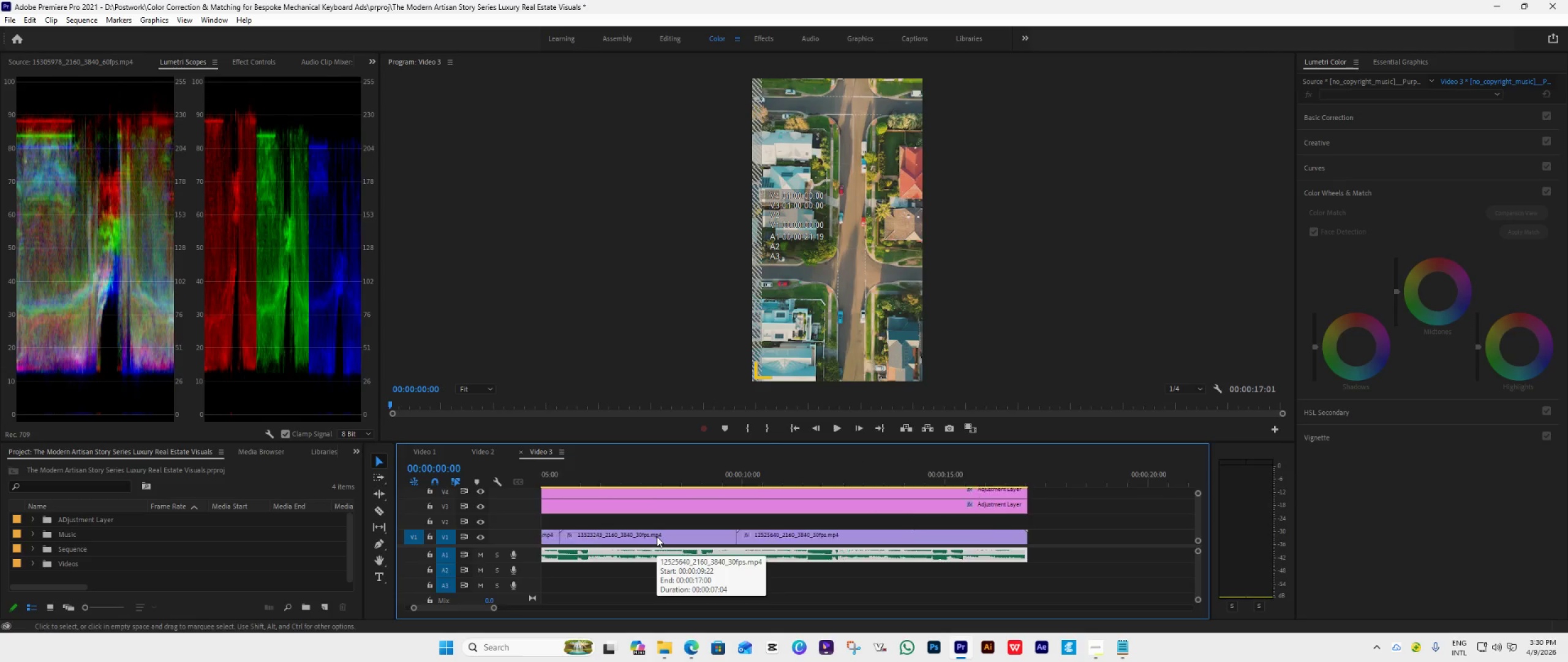 
left_click([620, 585])
 